 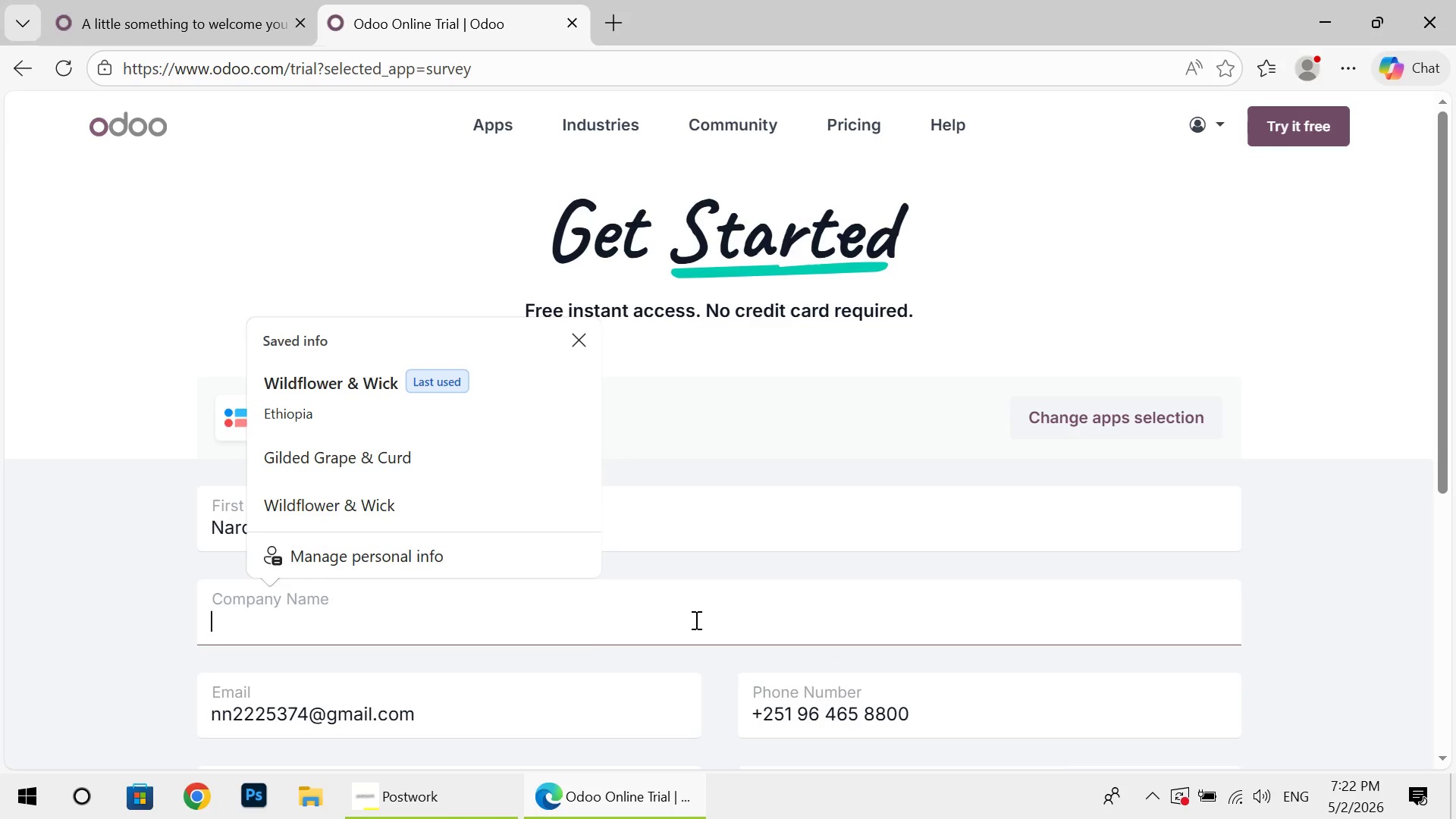 
key(Control+V)
 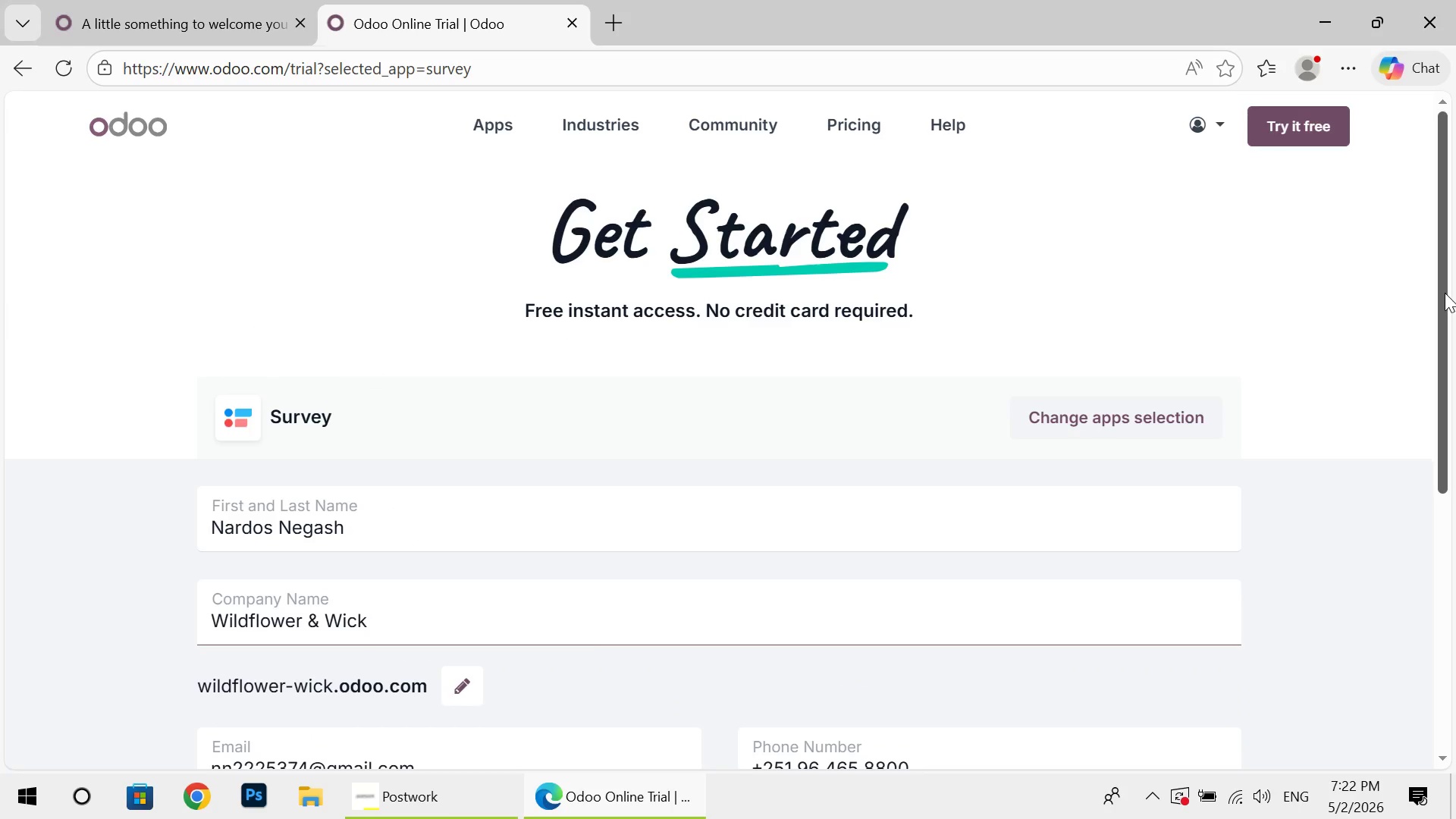 
left_click_drag(start_coordinate=[1445, 293], to_coordinate=[1455, 567])
 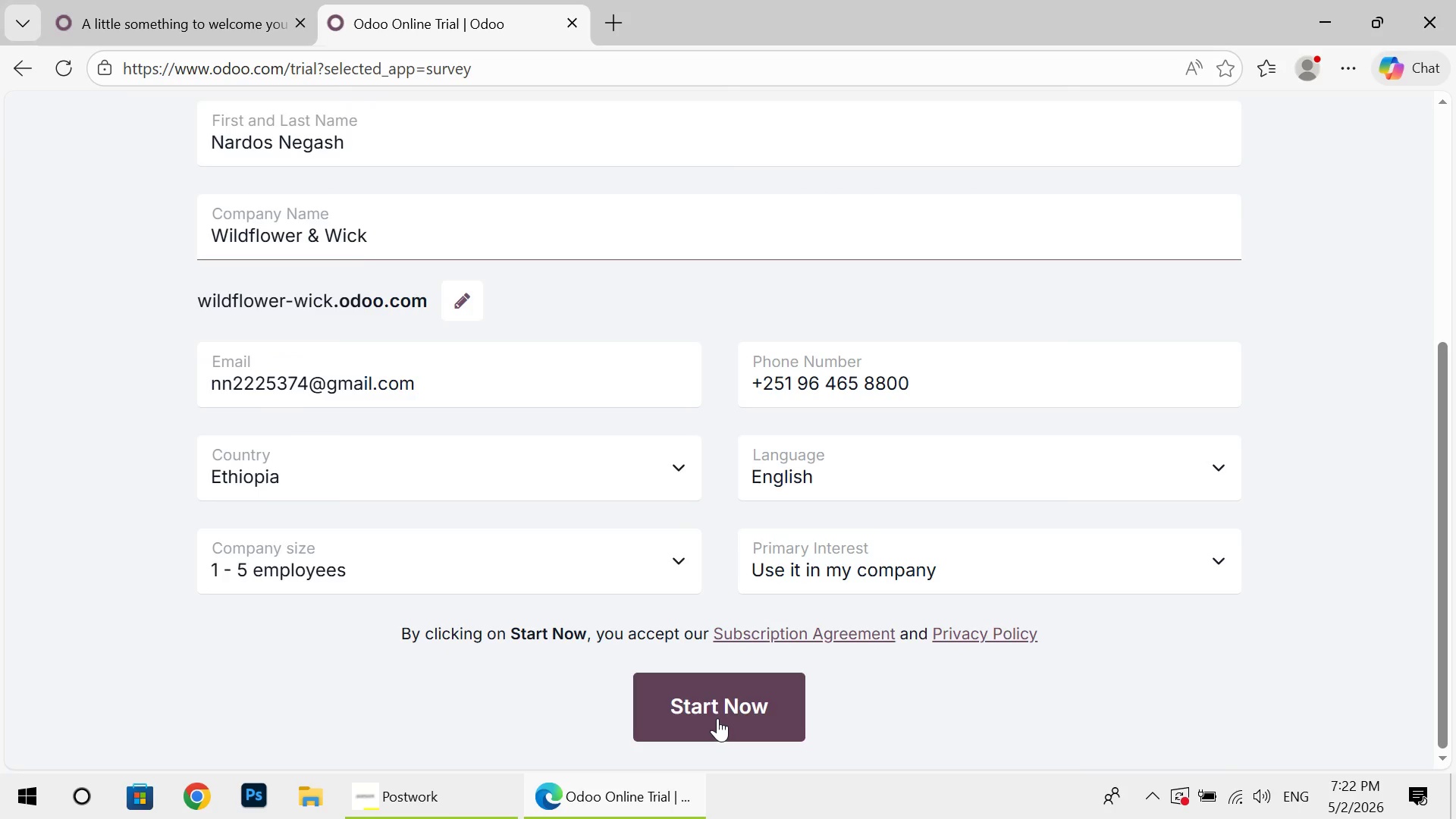 
left_click([717, 718])
 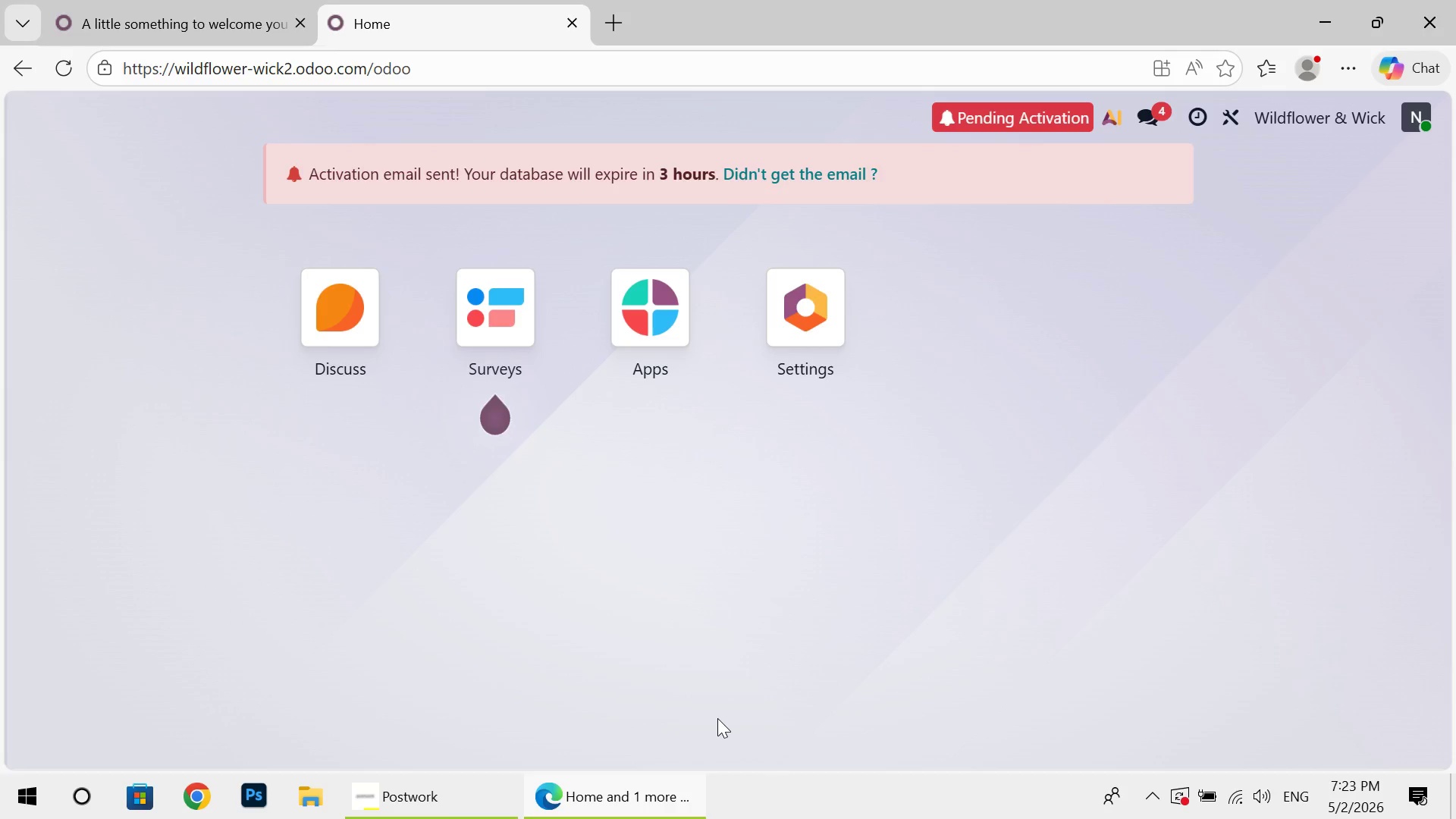 
wait(56.19)
 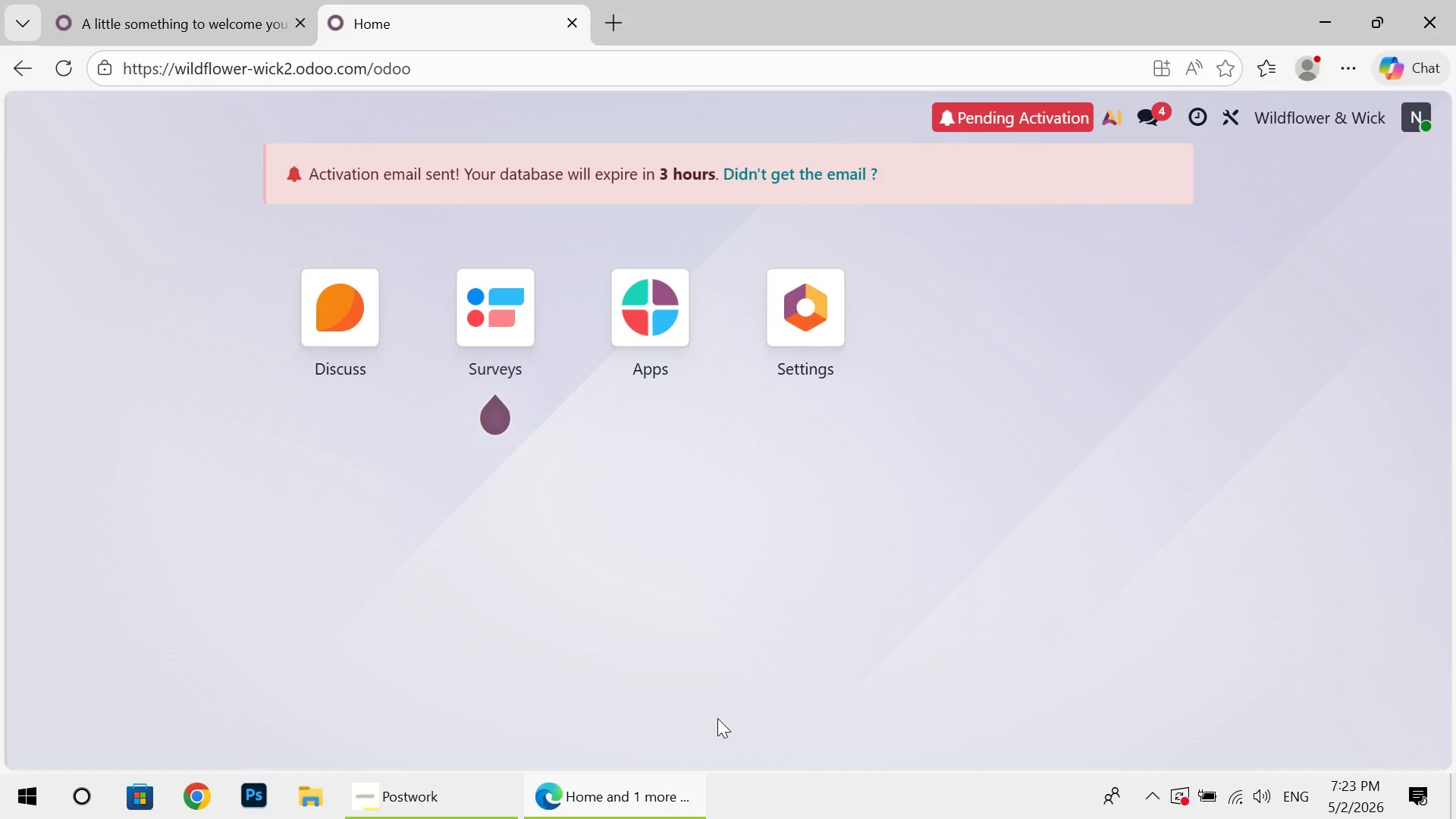 
left_click([605, 8])
 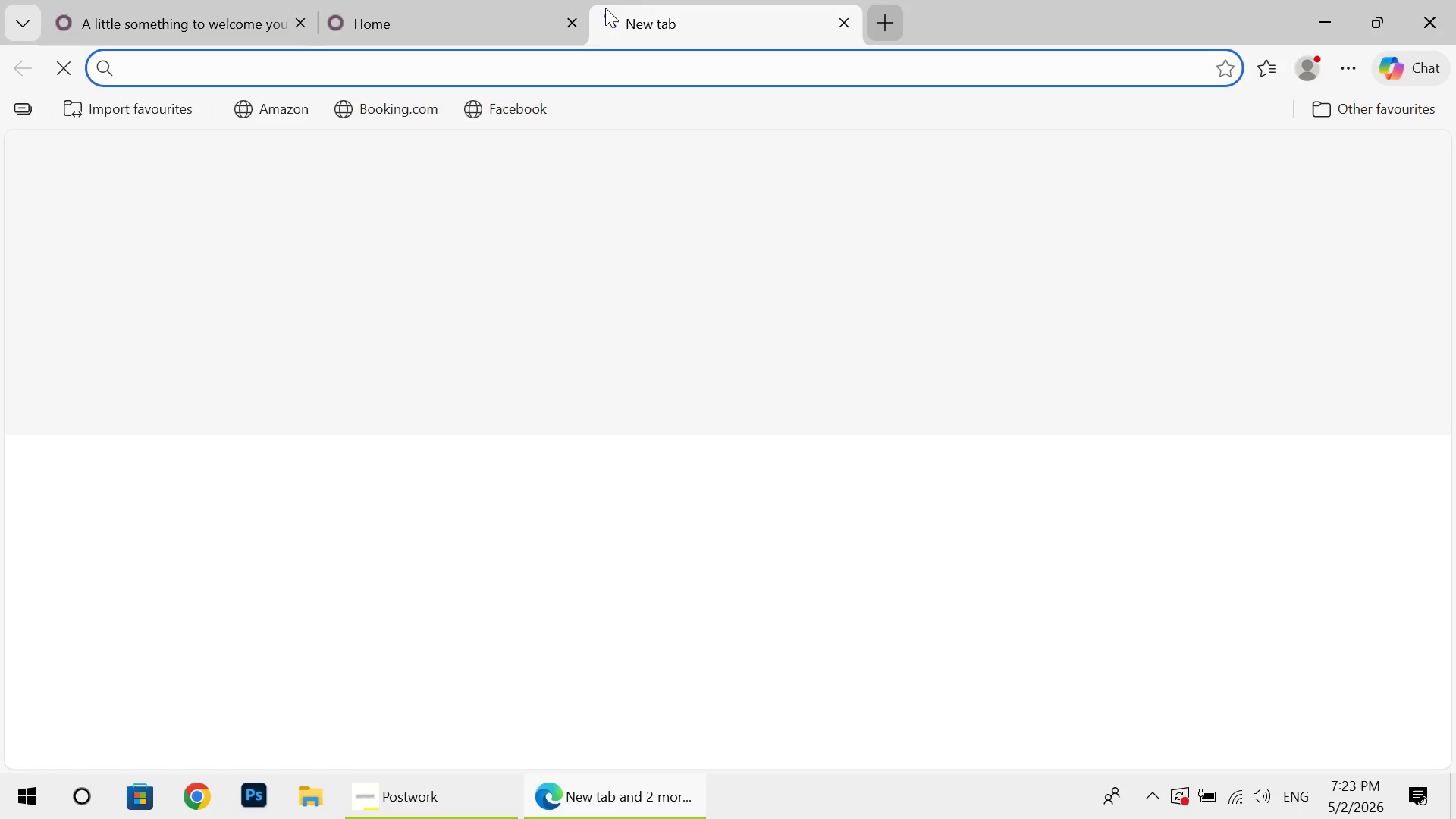 
wait(15.52)
 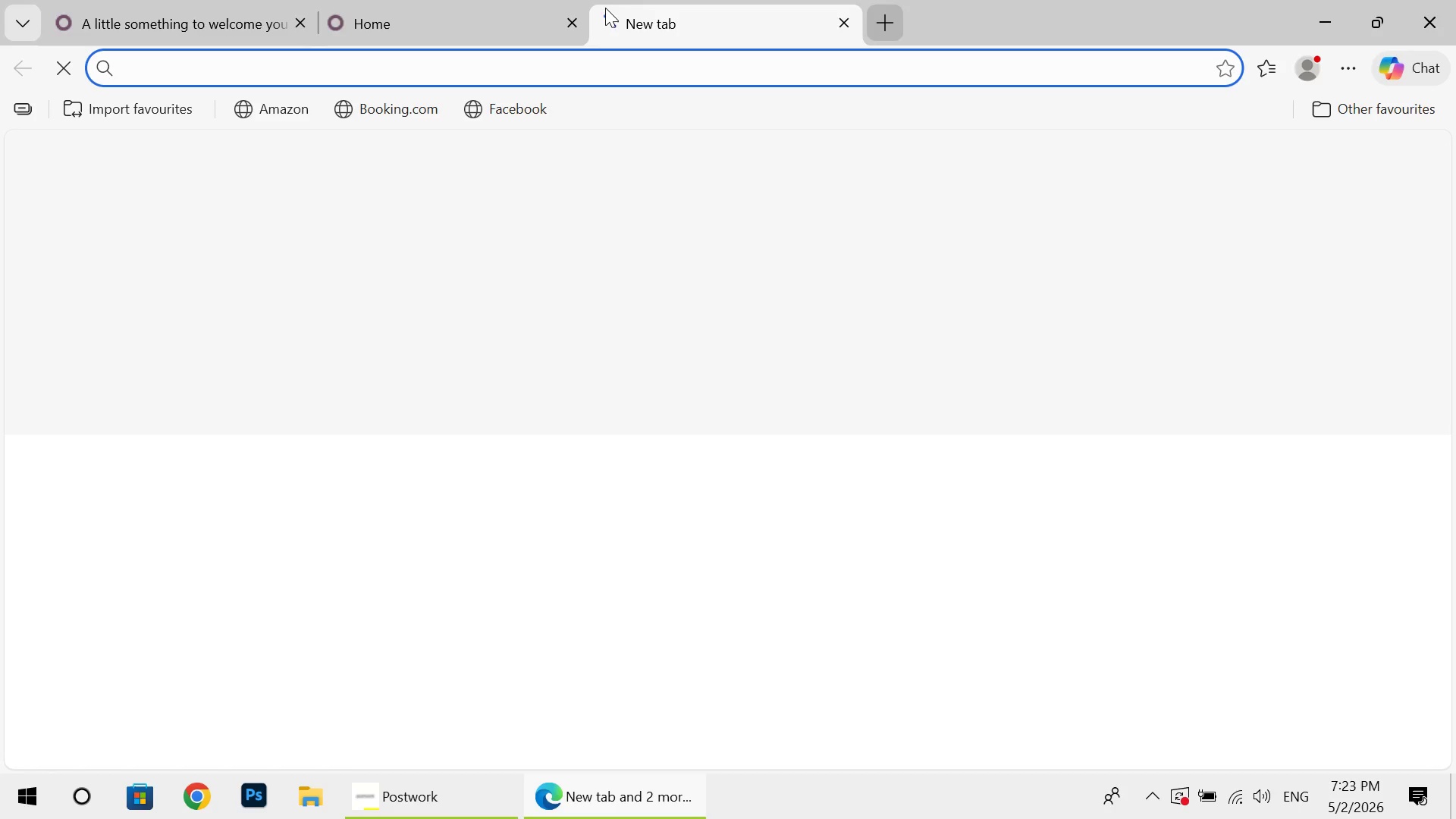 
type(ge)
 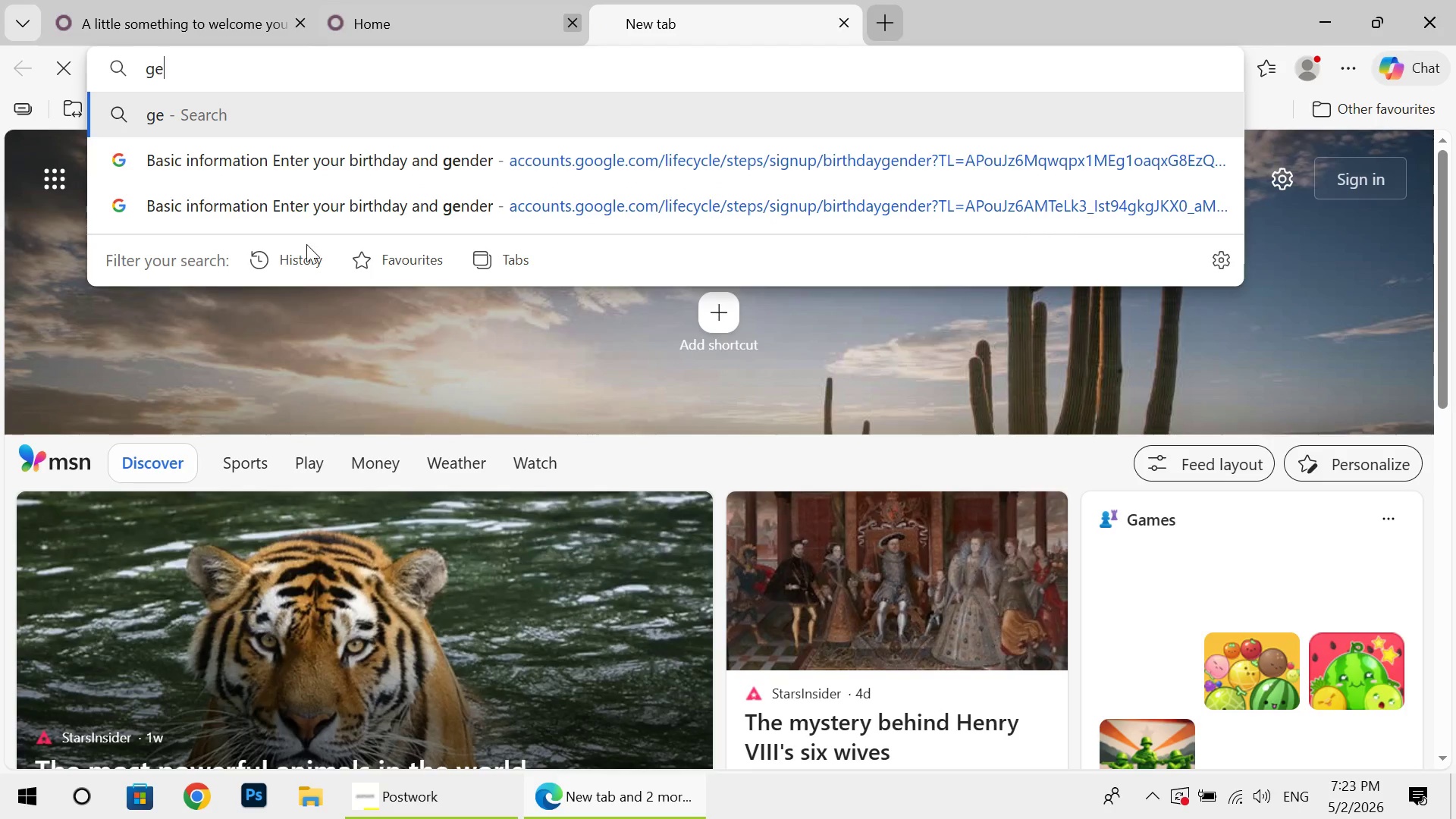 
key(Insert)
 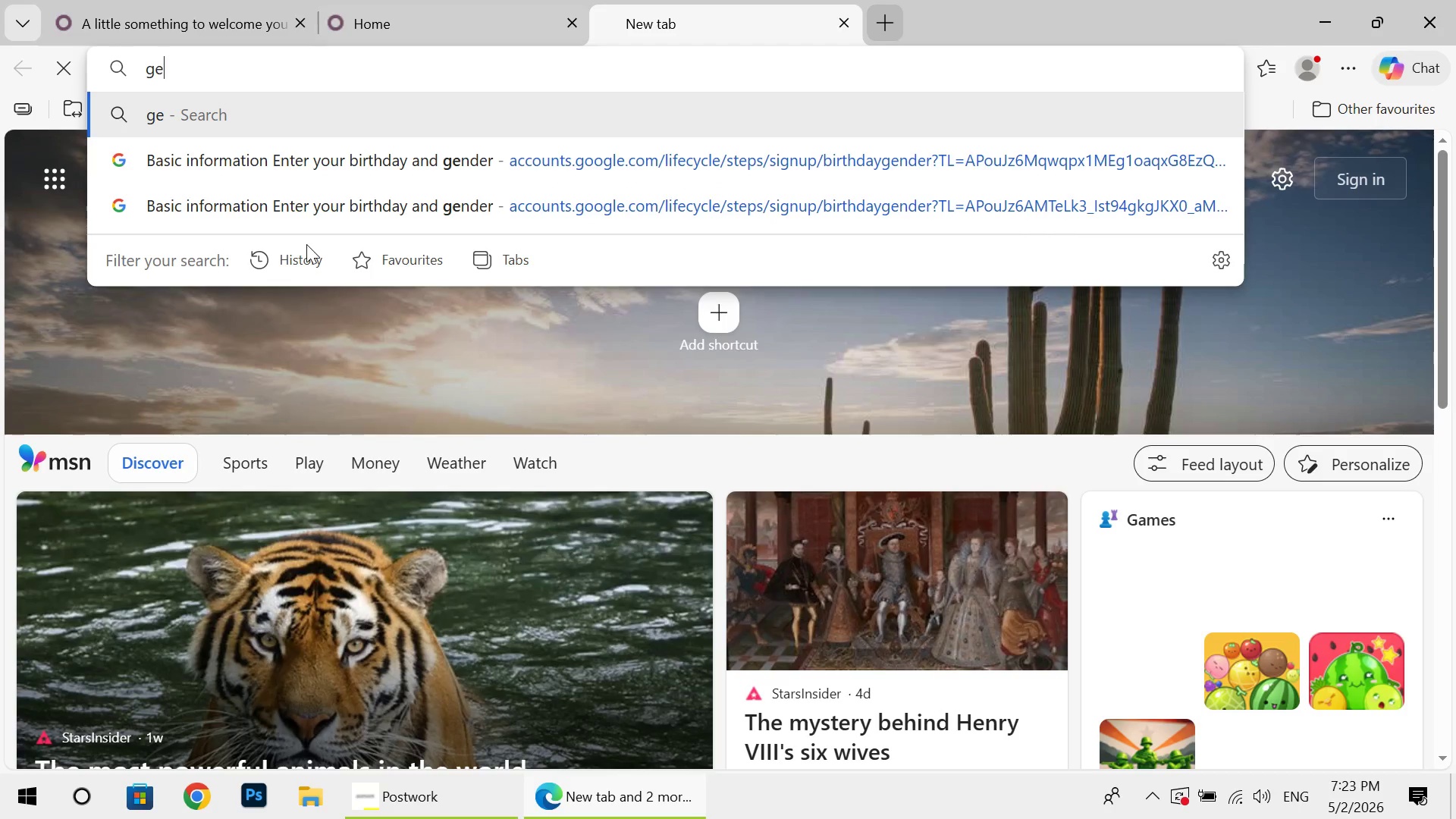 
key(Backspace)
 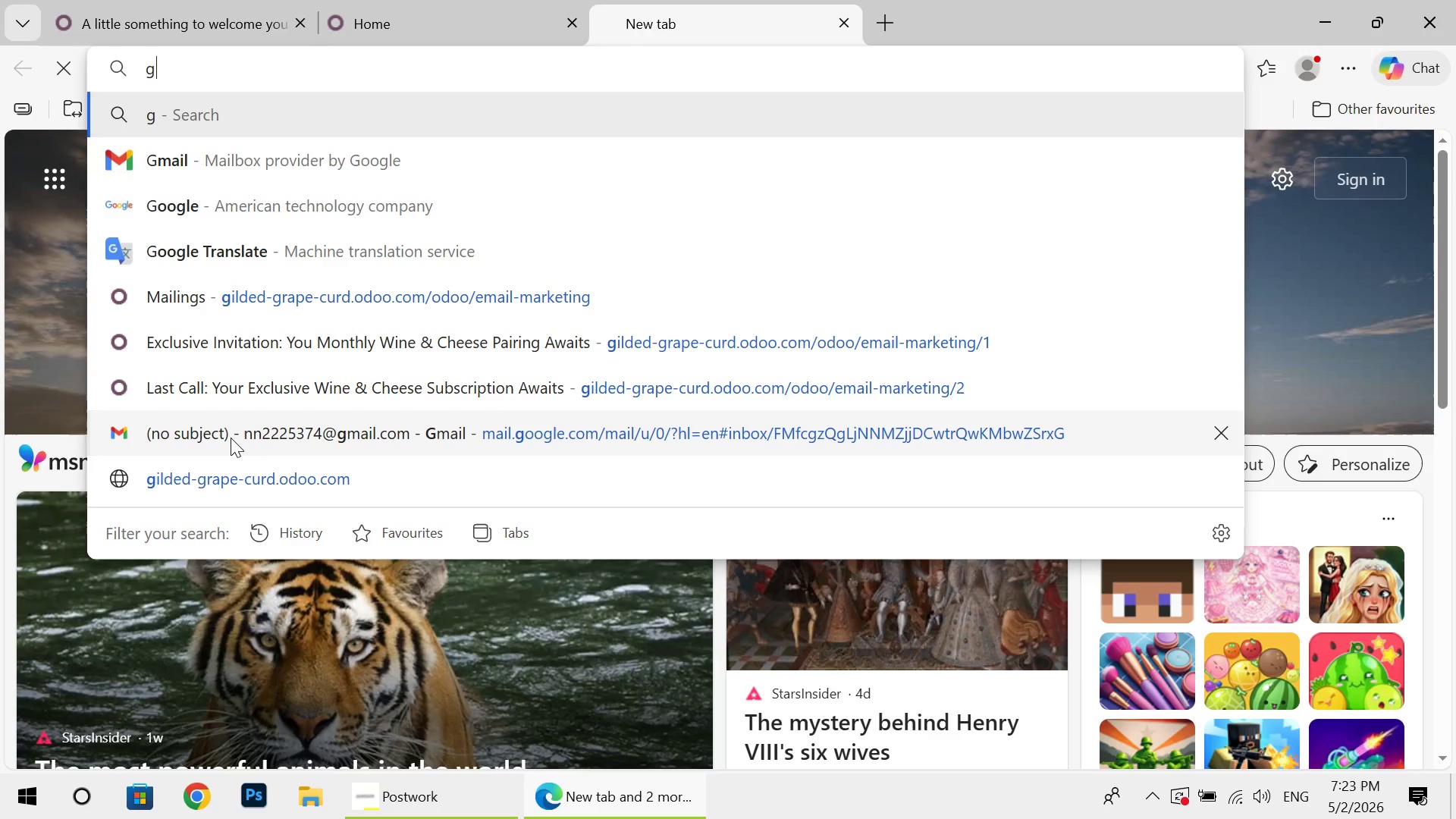 
left_click([231, 438])
 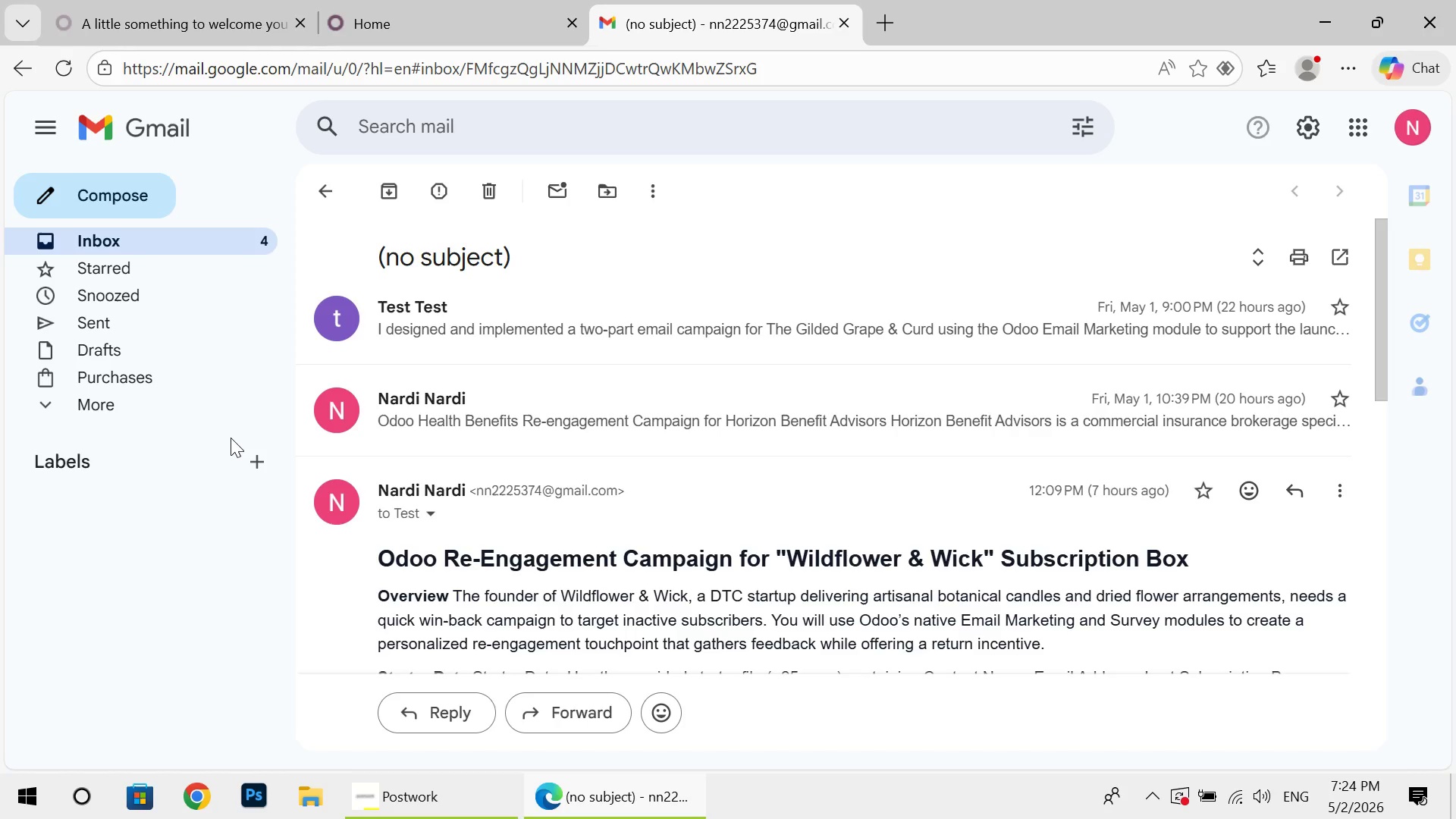 
wait(40.38)
 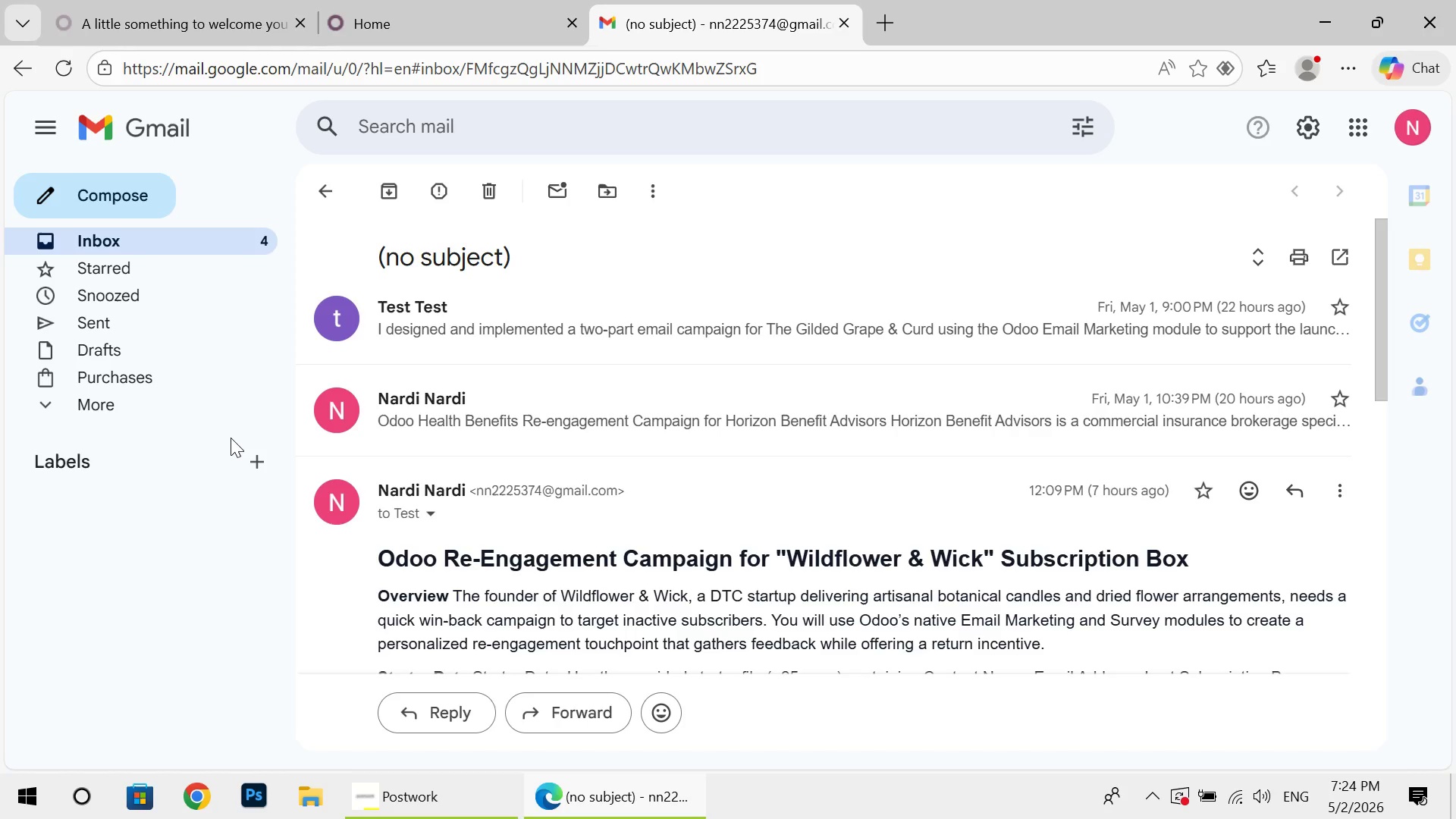 
left_click([45, 124])
 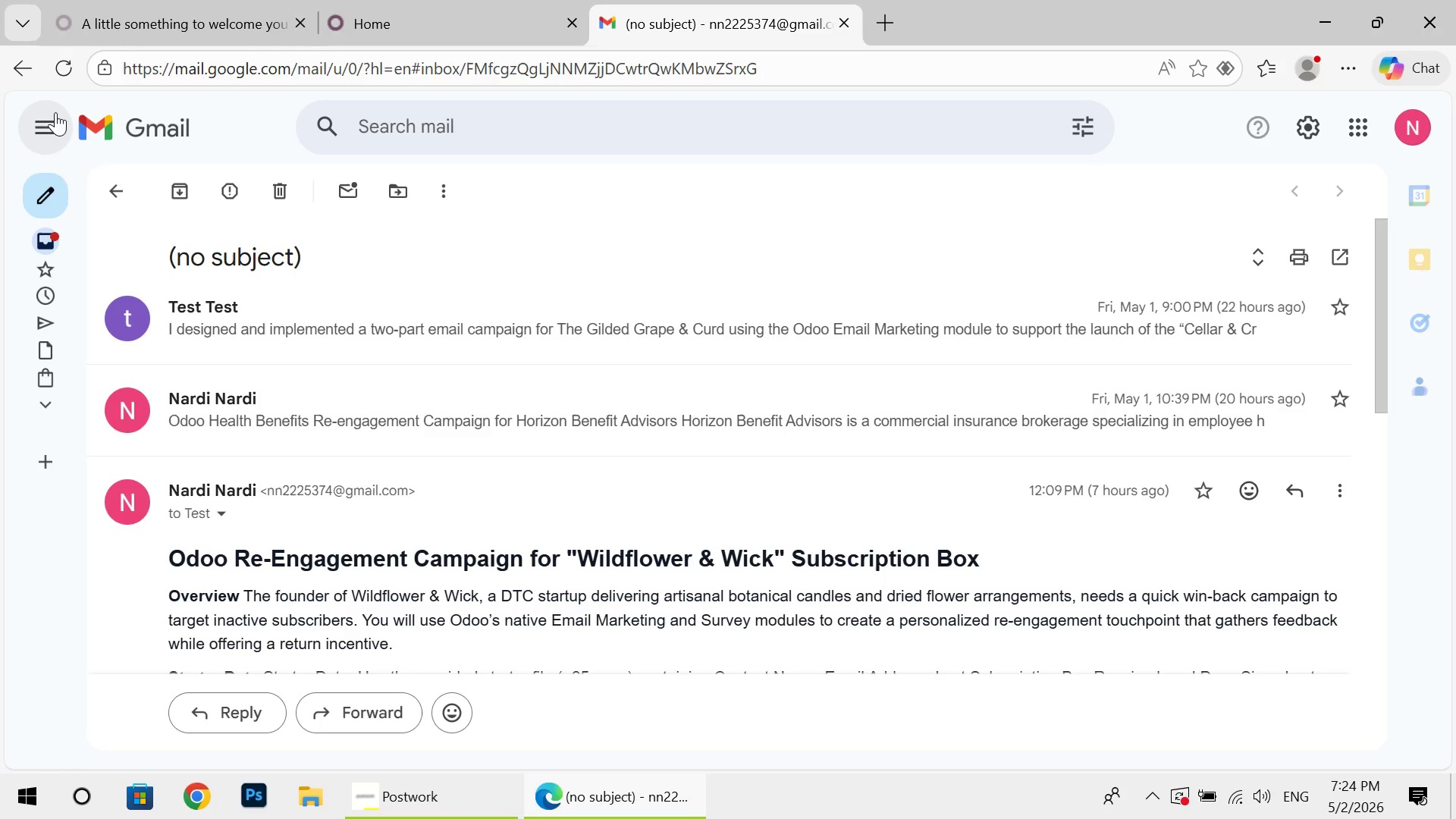 
left_click([55, 112])
 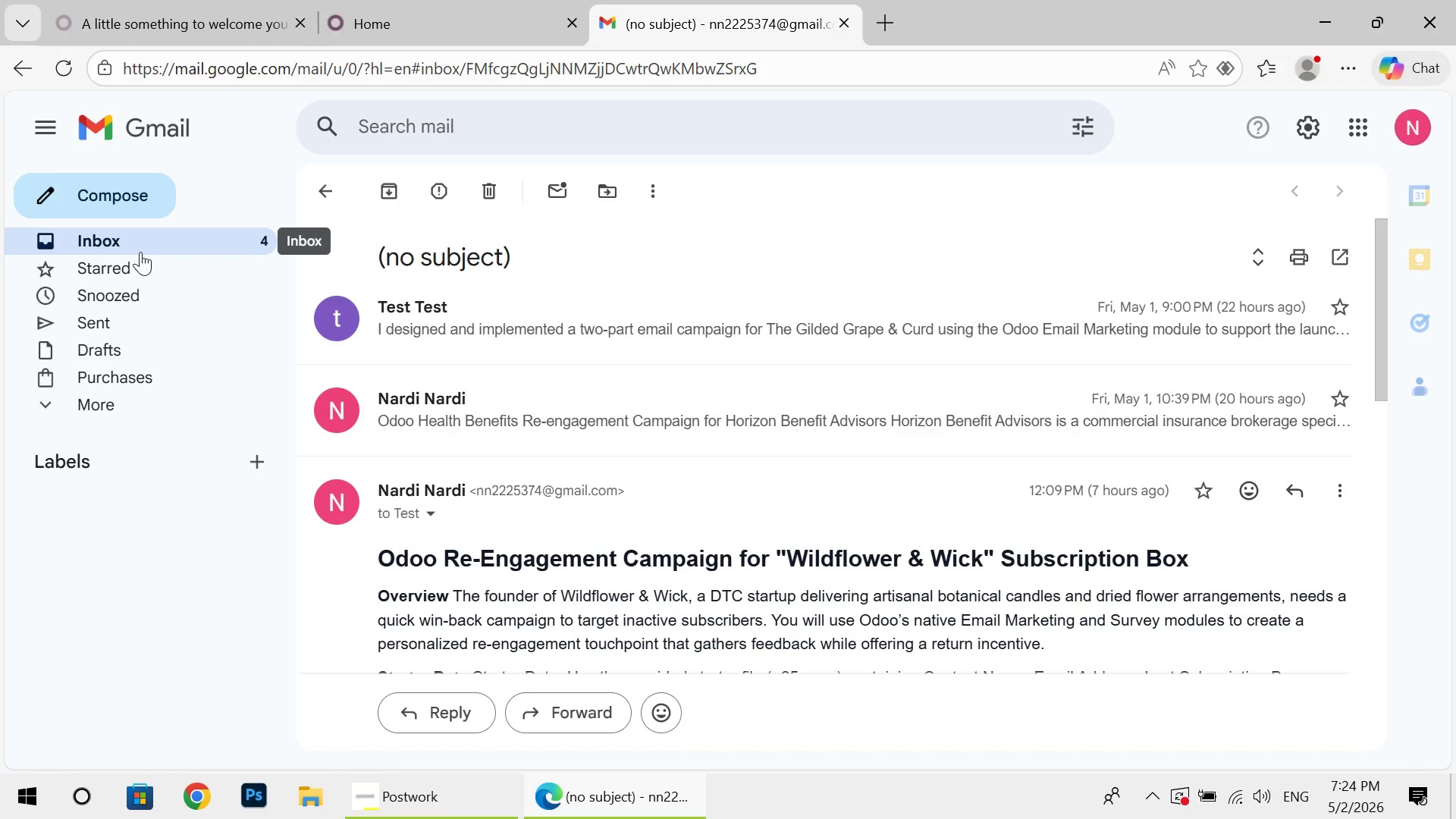 
left_click([140, 252])
 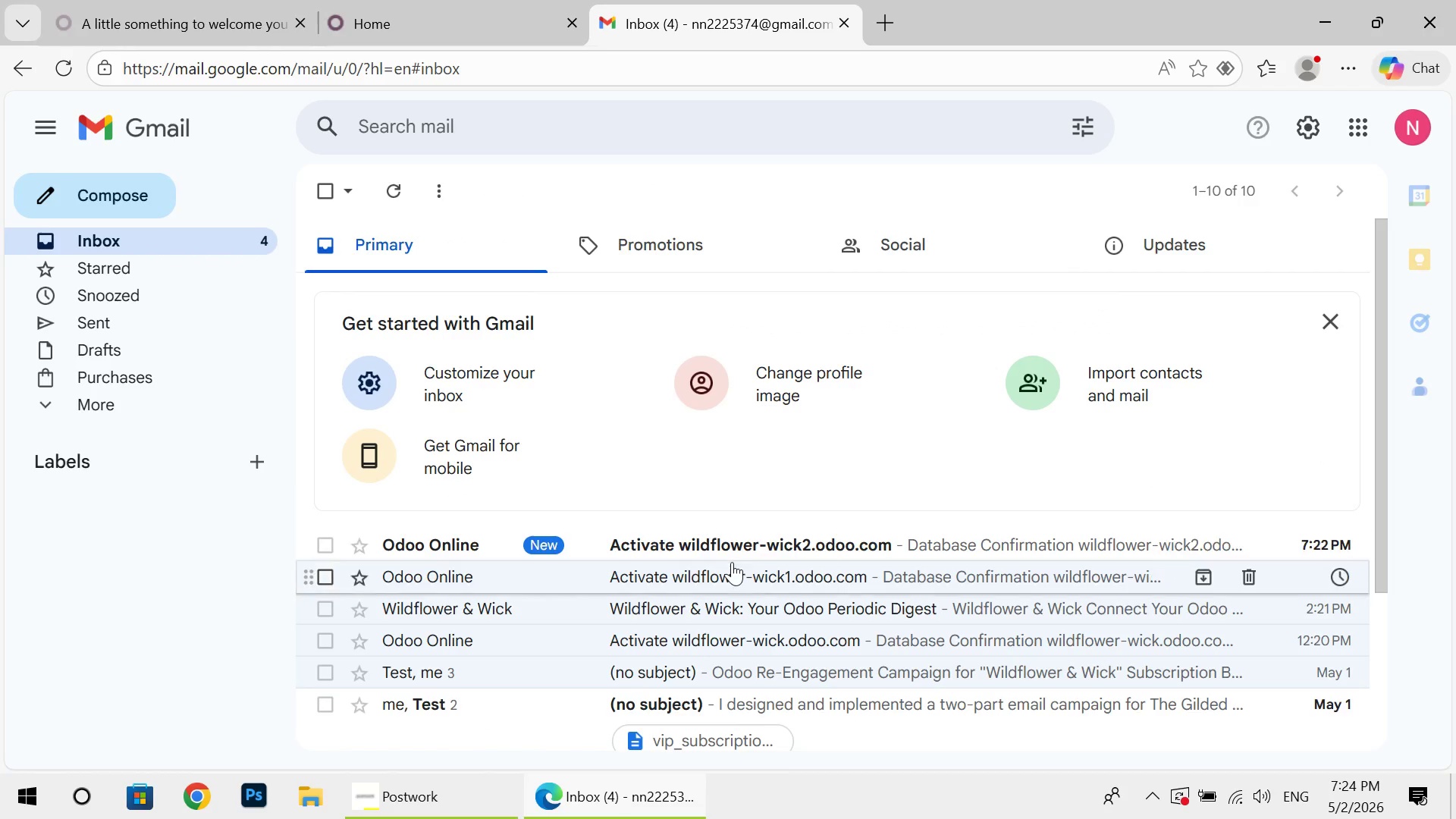 
left_click([783, 529])
 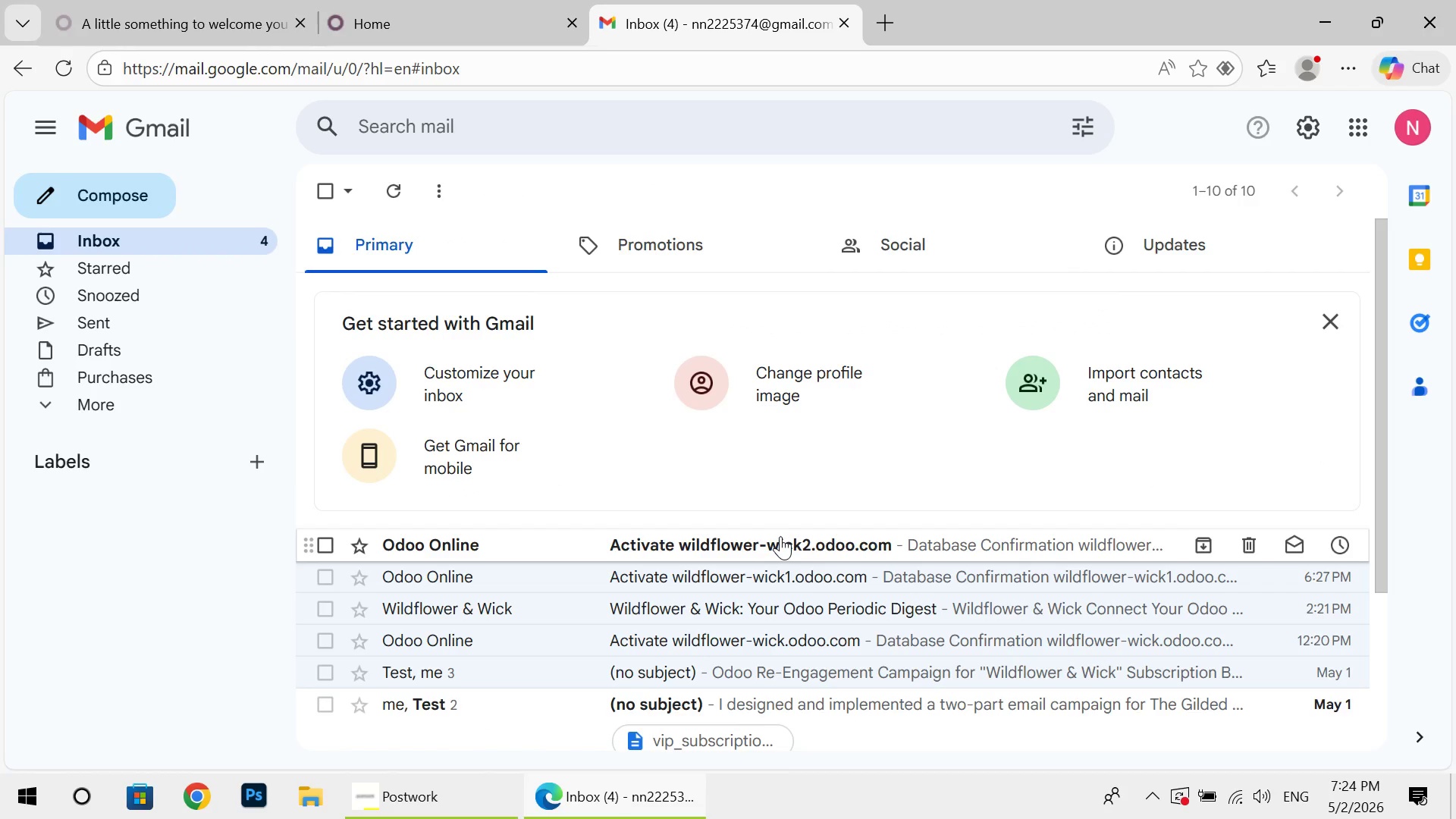 
left_click([780, 536])
 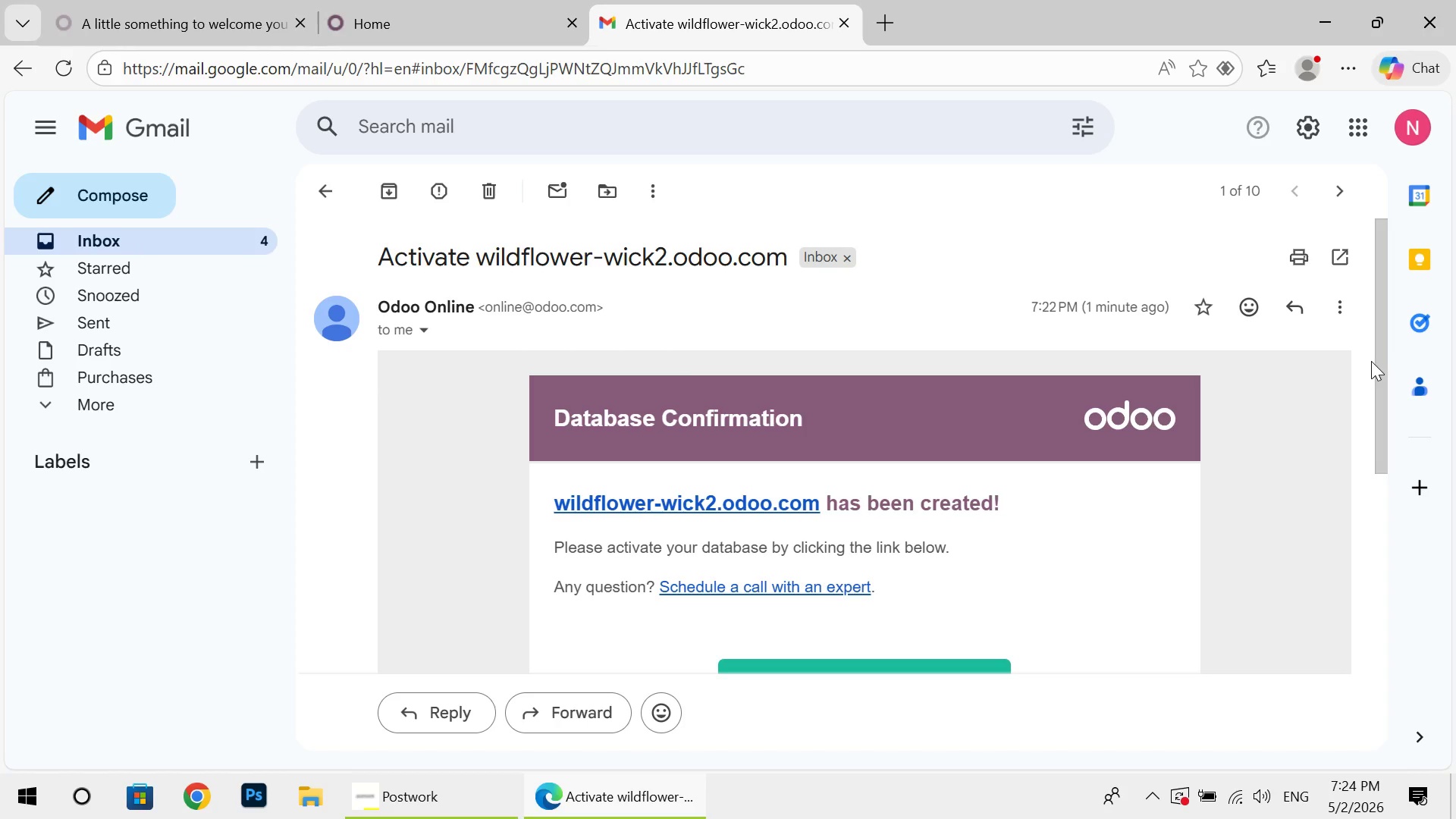 
left_click_drag(start_coordinate=[1383, 356], to_coordinate=[1379, 466])
 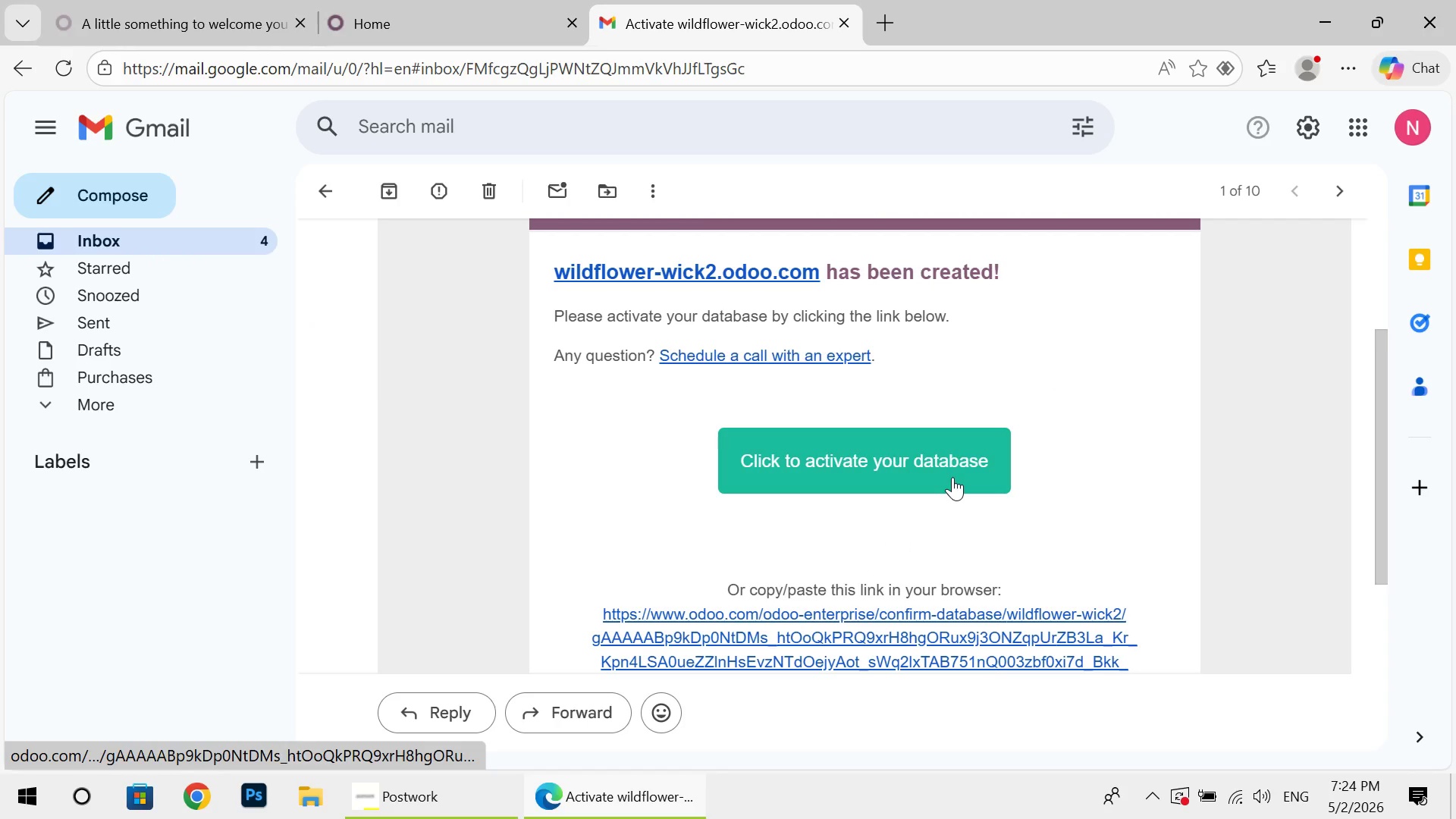 
left_click([952, 477])
 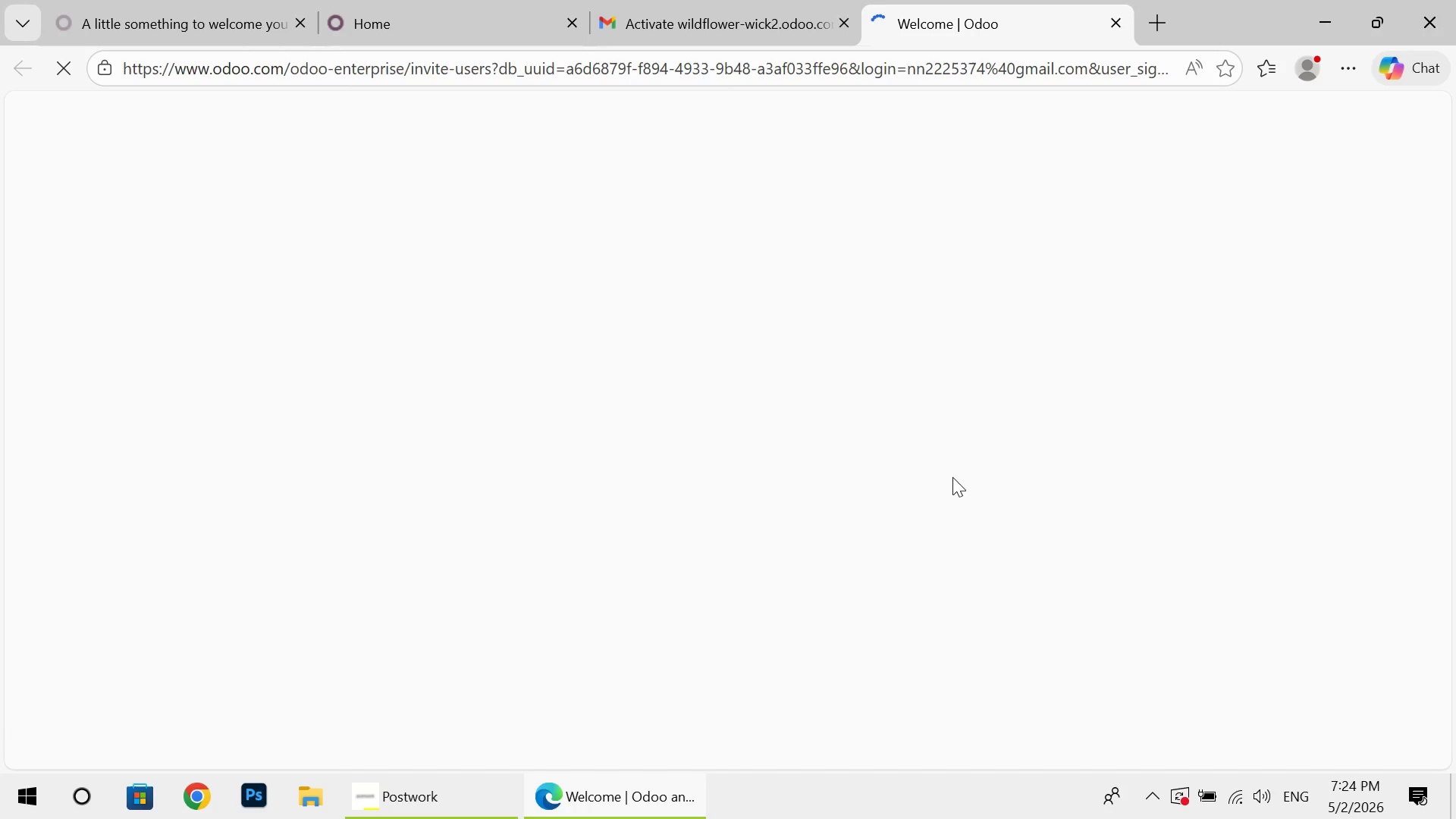 
wait(11.33)
 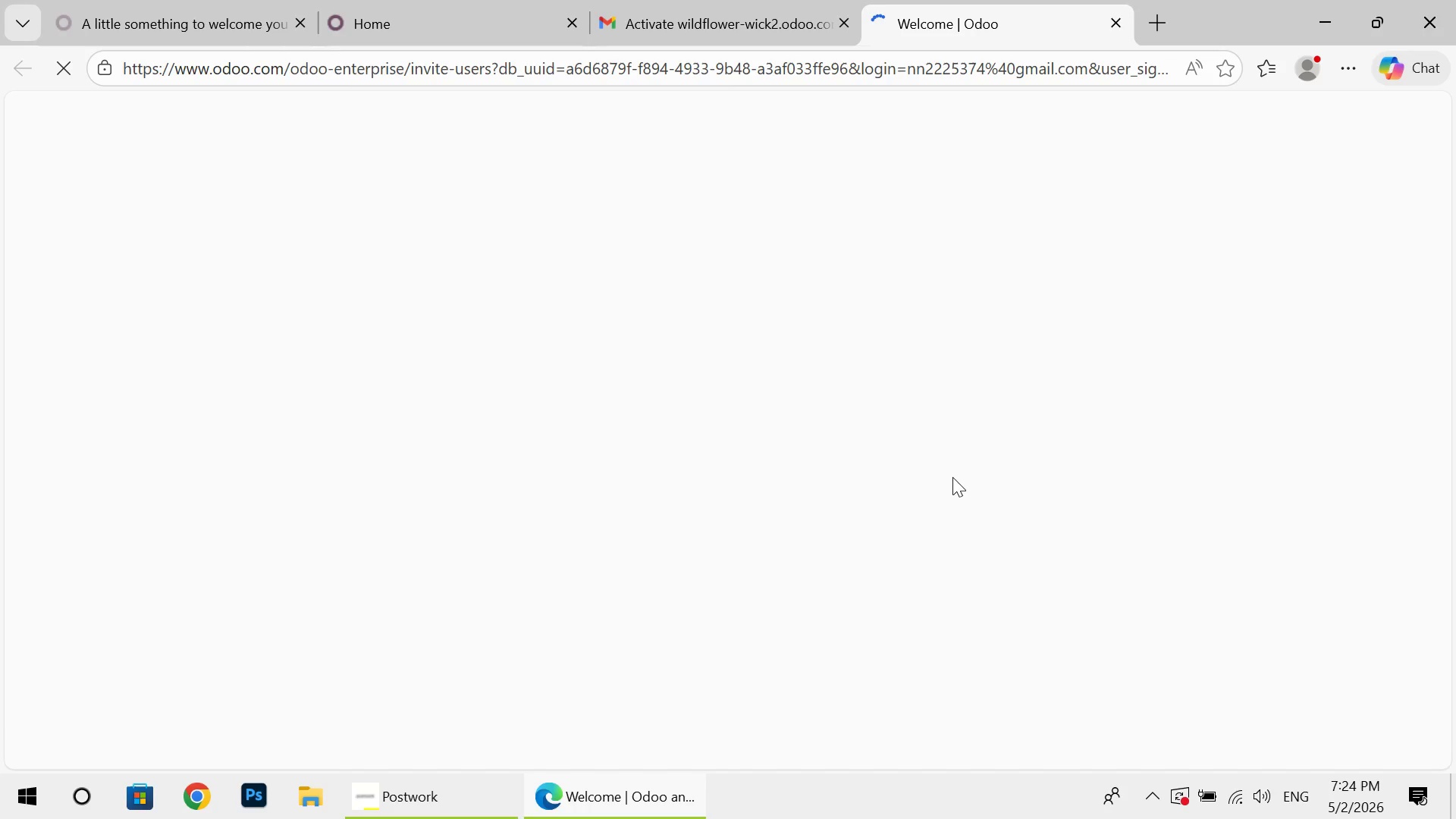 
left_click([421, 546])
 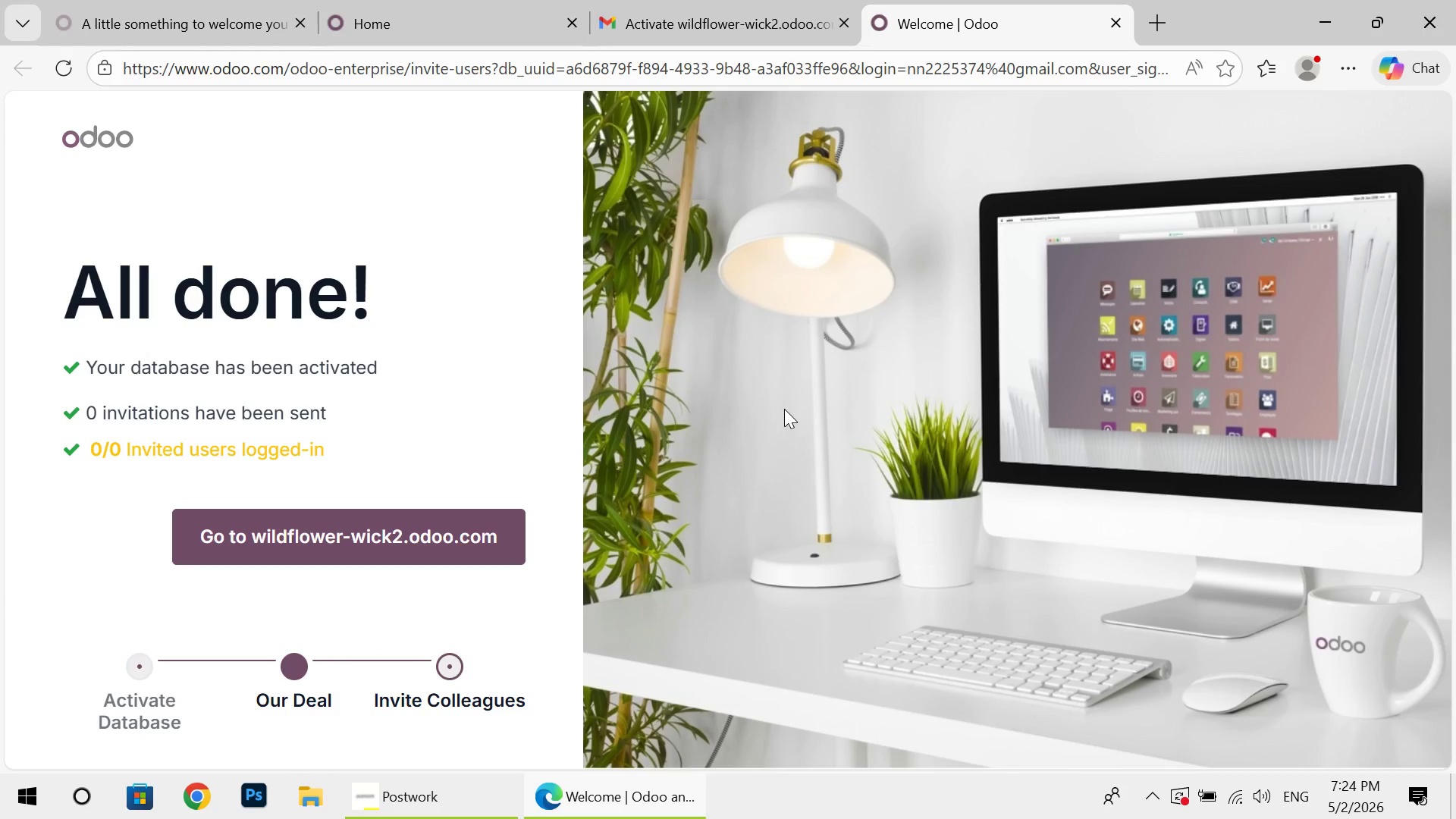 
wait(5.48)
 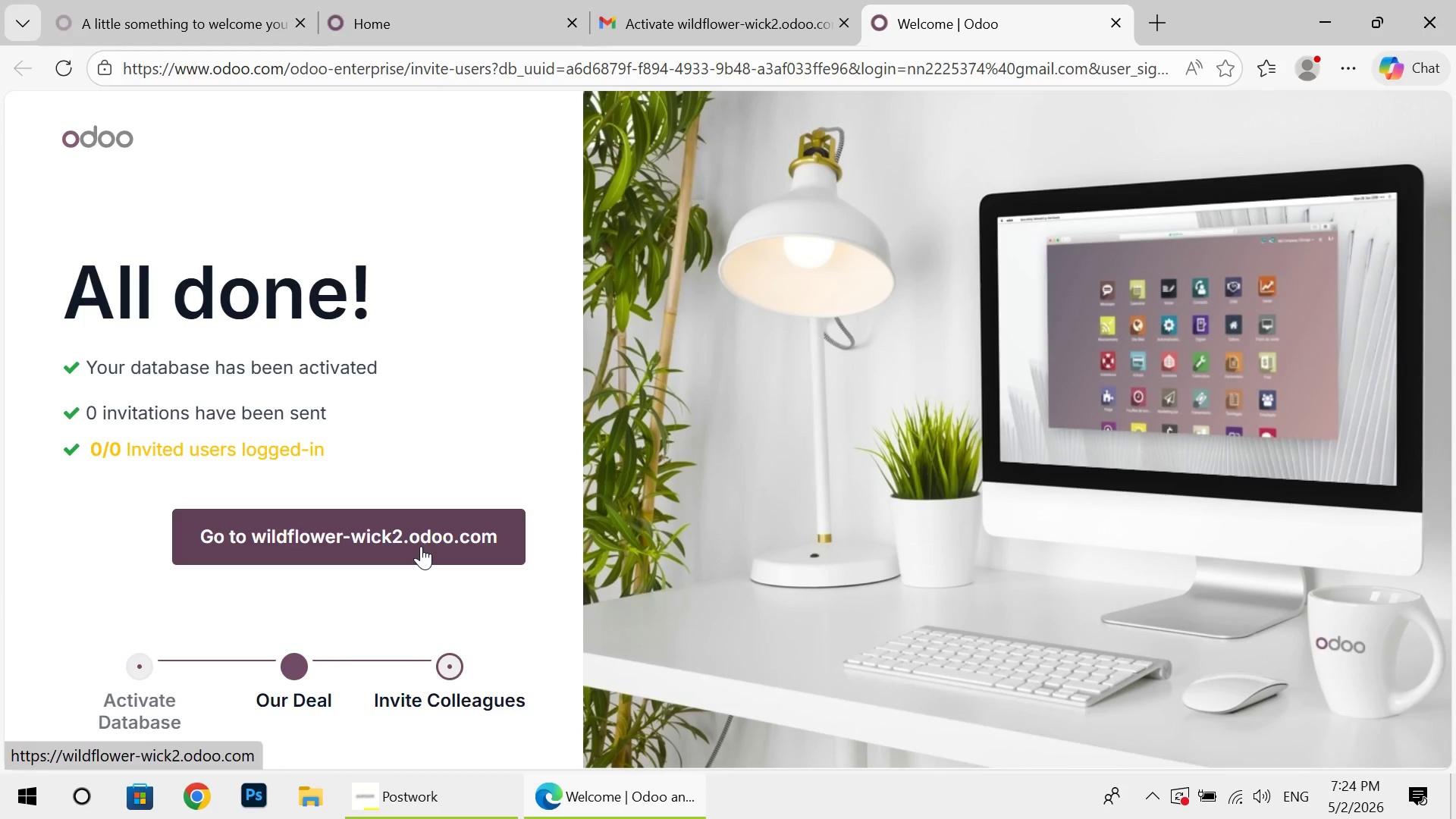 
left_click([461, 523])
 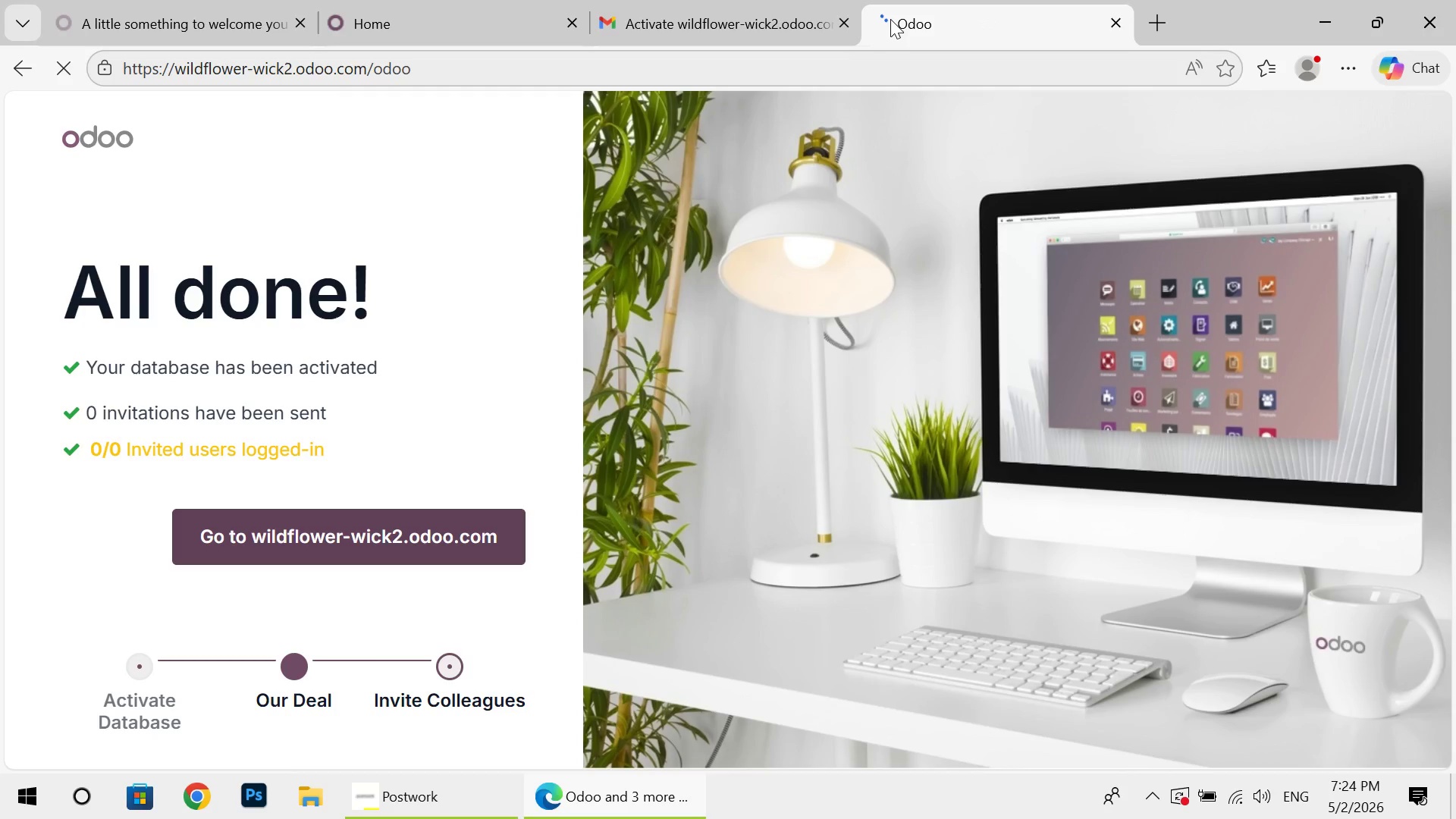 
wait(5.72)
 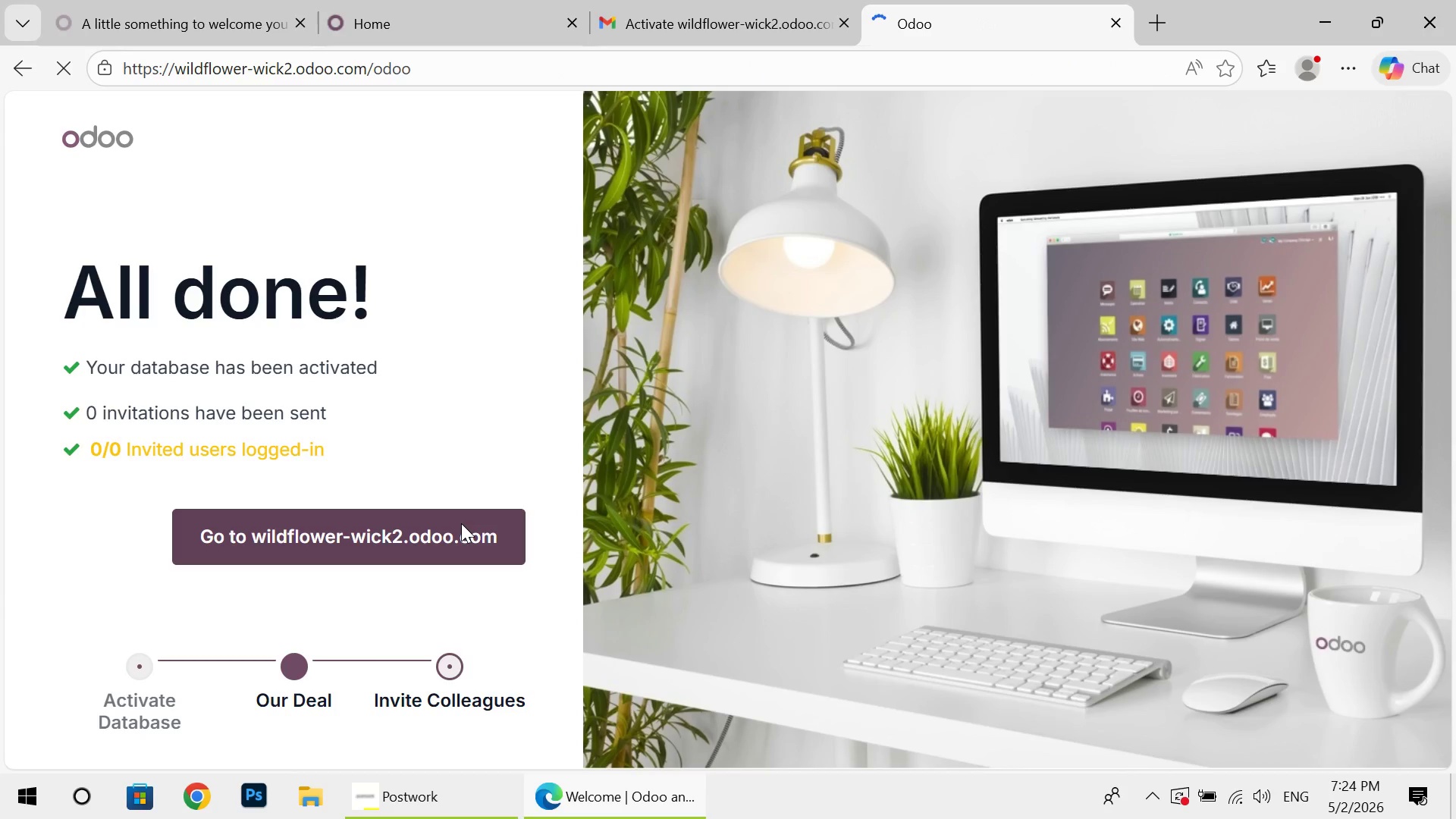 
left_click([849, 33])
 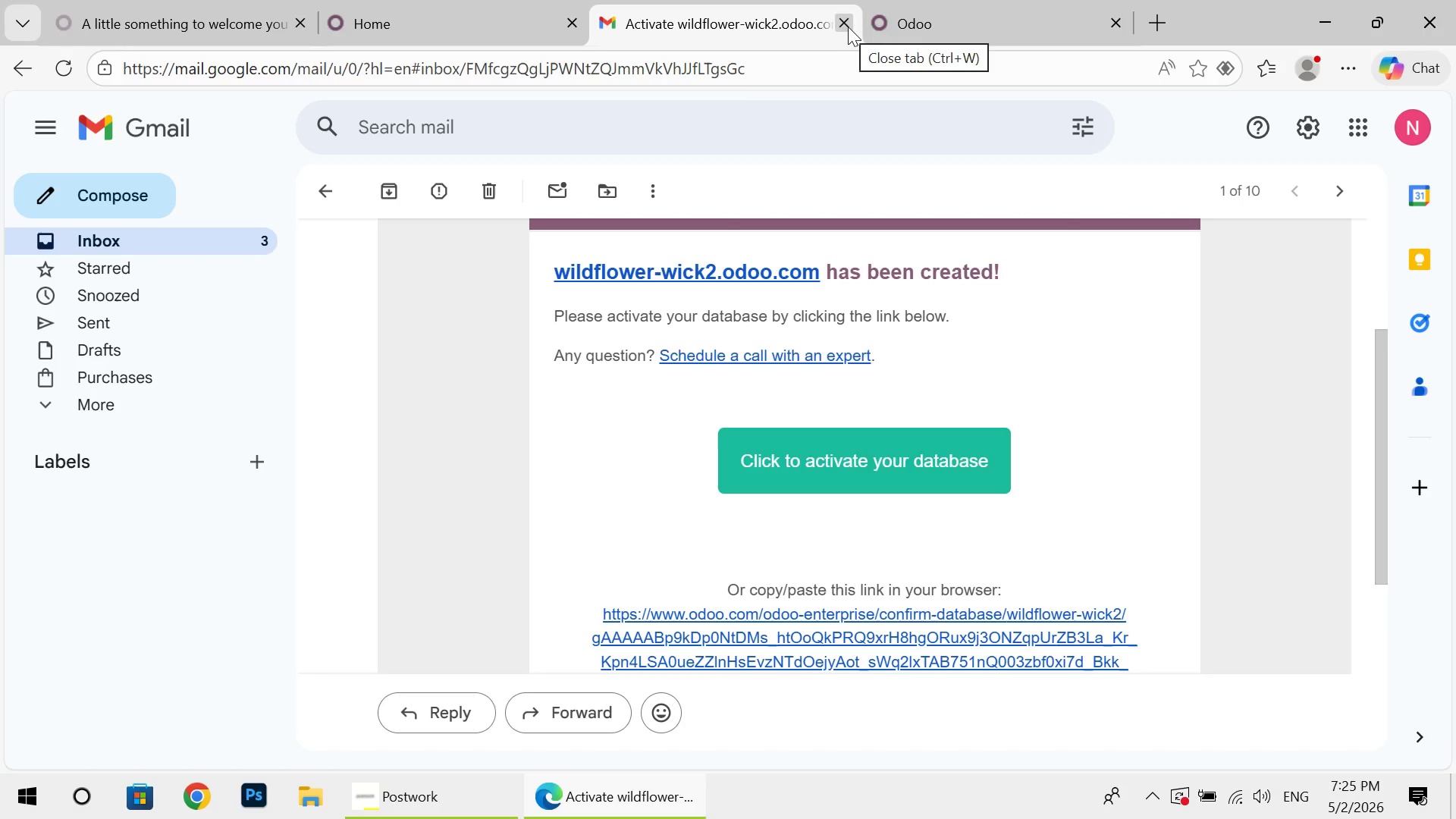 
left_click([848, 27])
 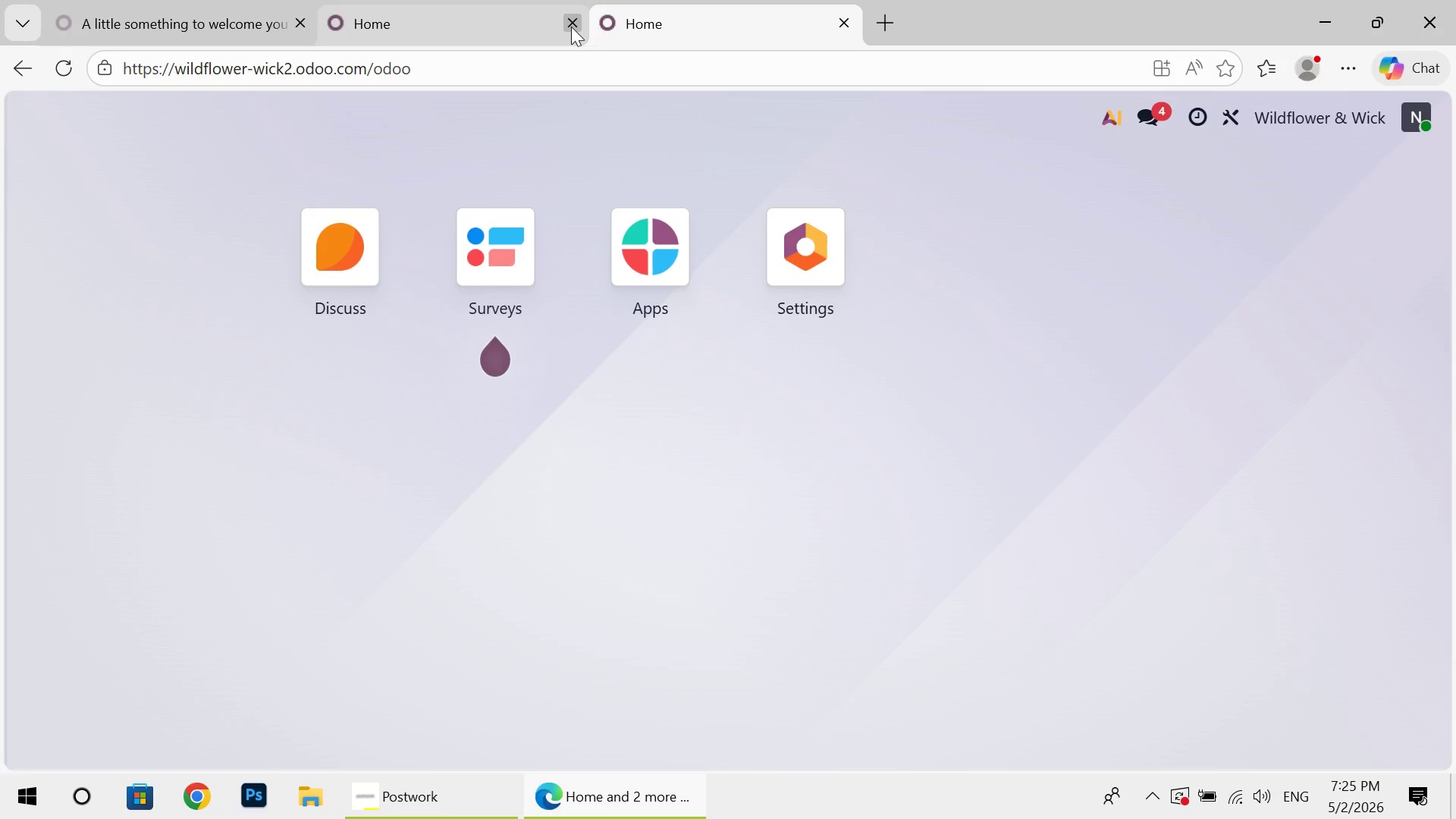 
wait(5.5)
 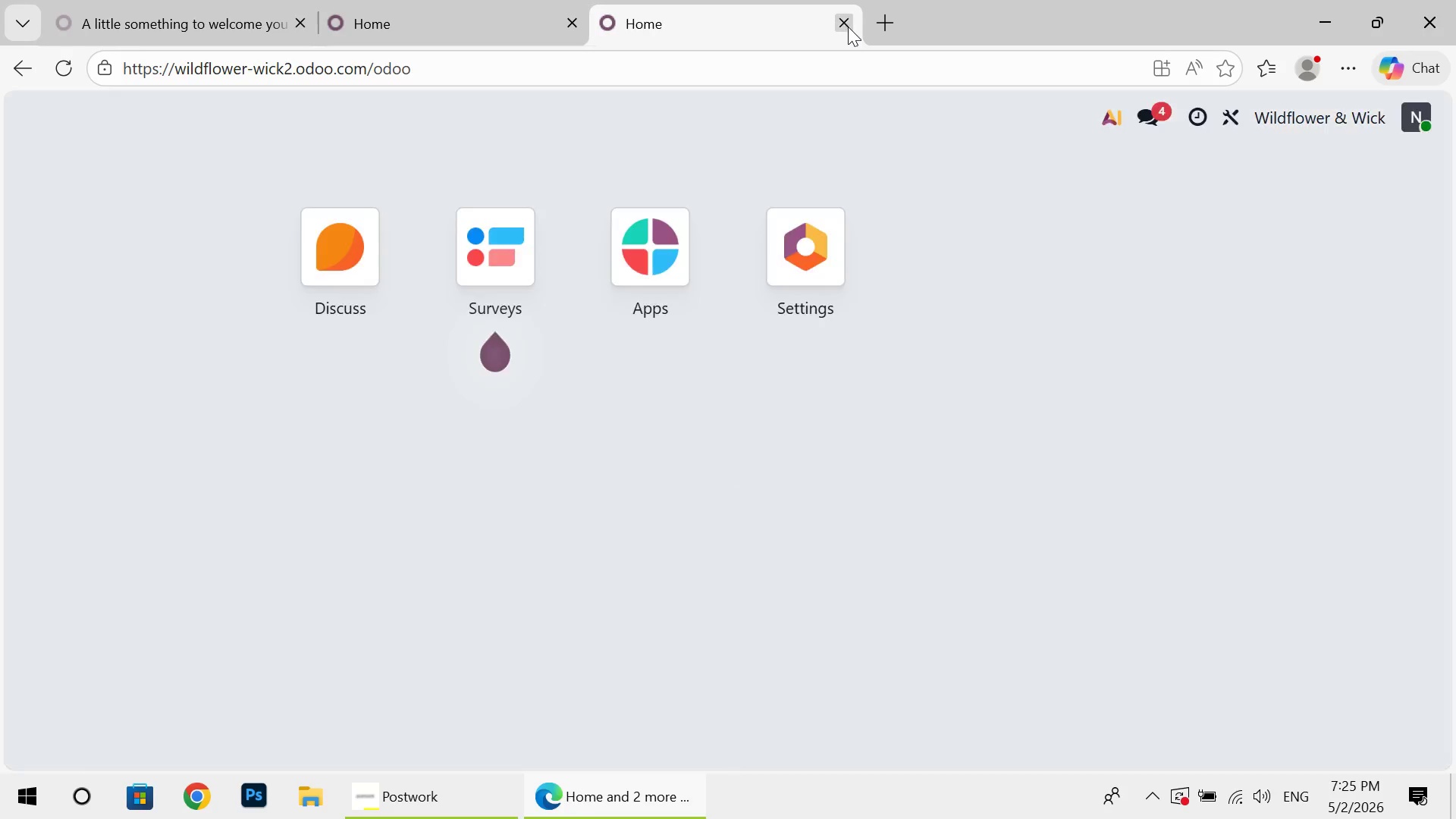 
left_click([571, 27])
 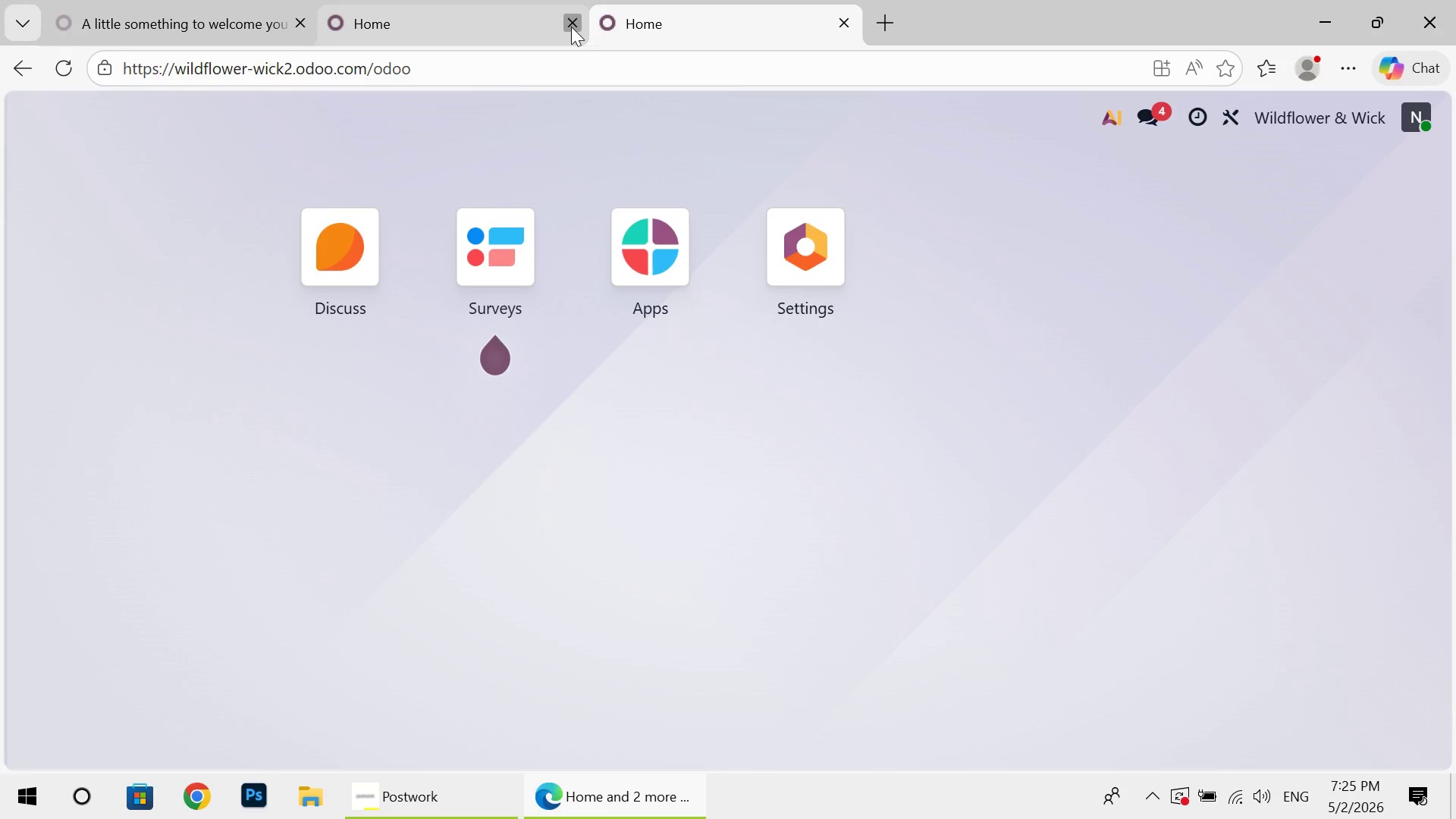 
left_click([508, 259])
 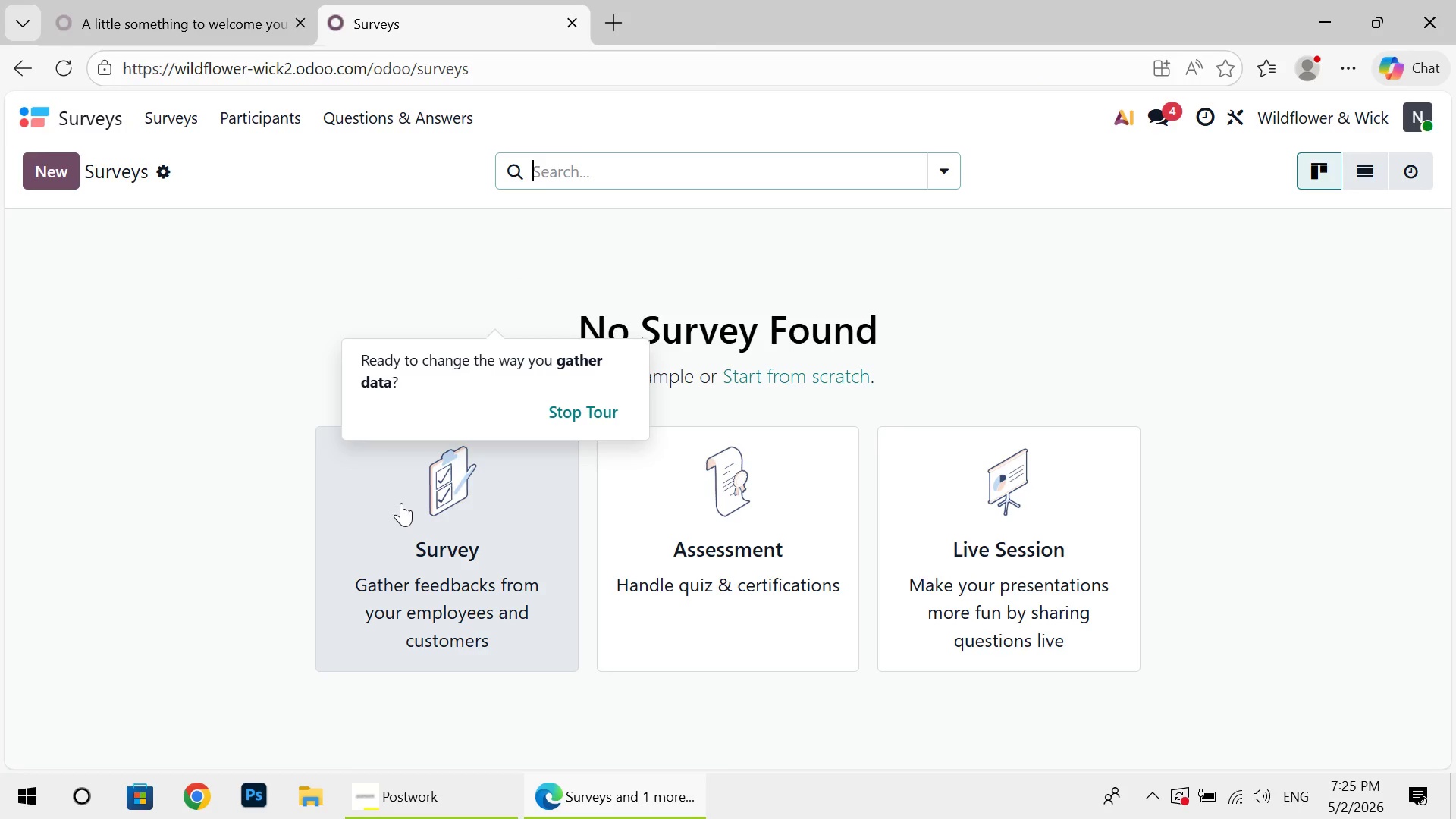 
left_click([433, 542])
 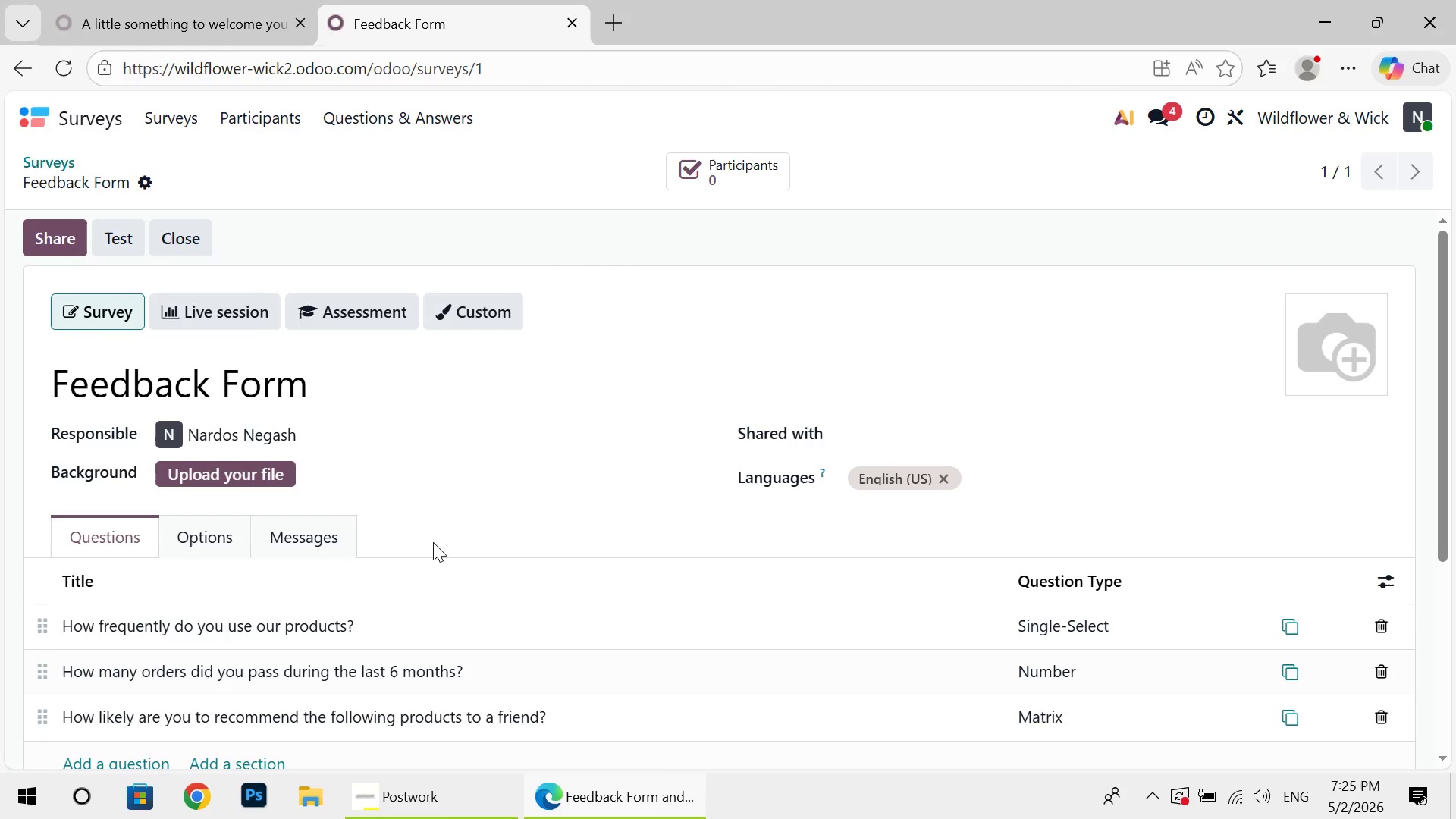 
wait(16.3)
 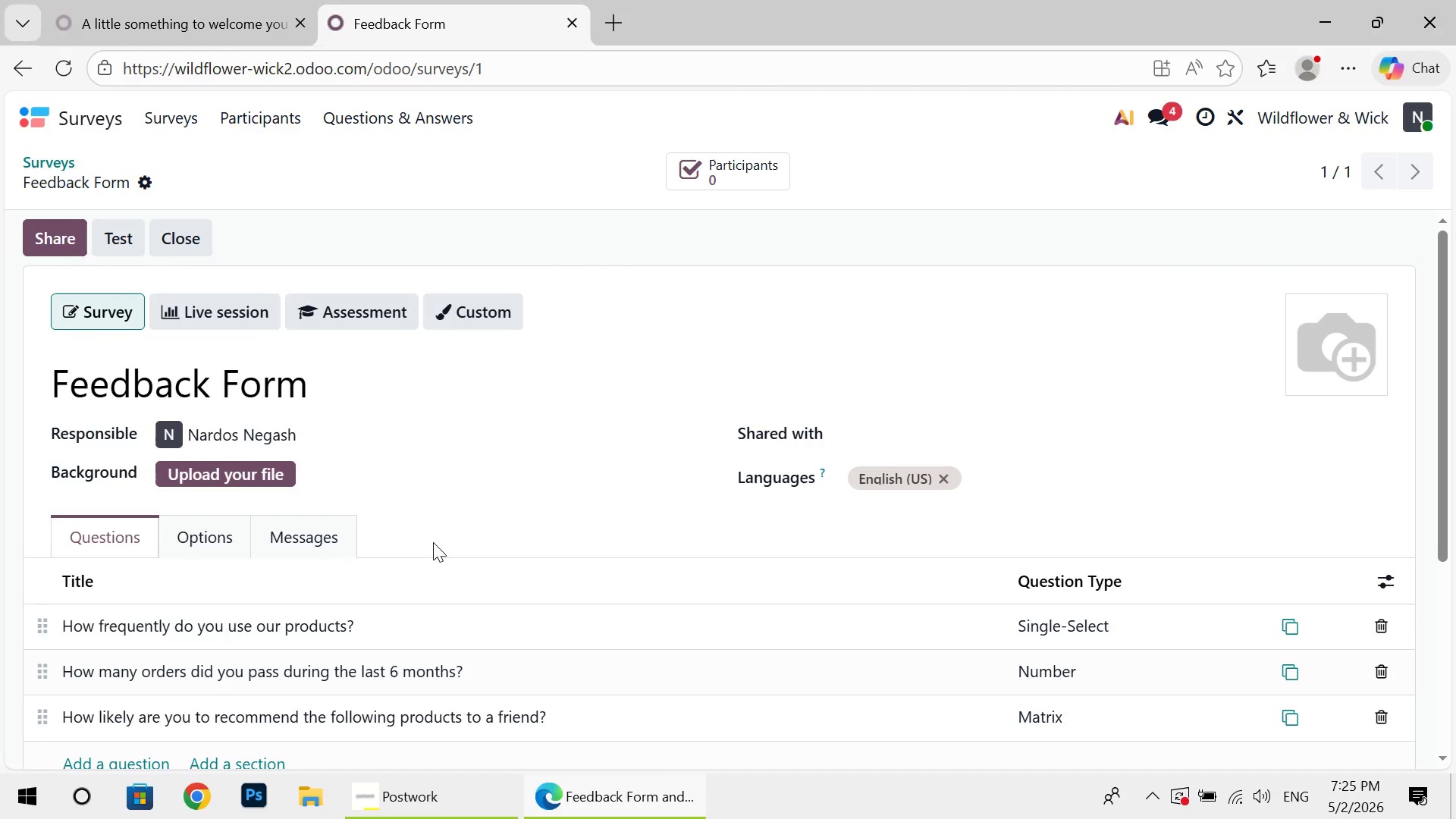 
left_click([1381, 441])
 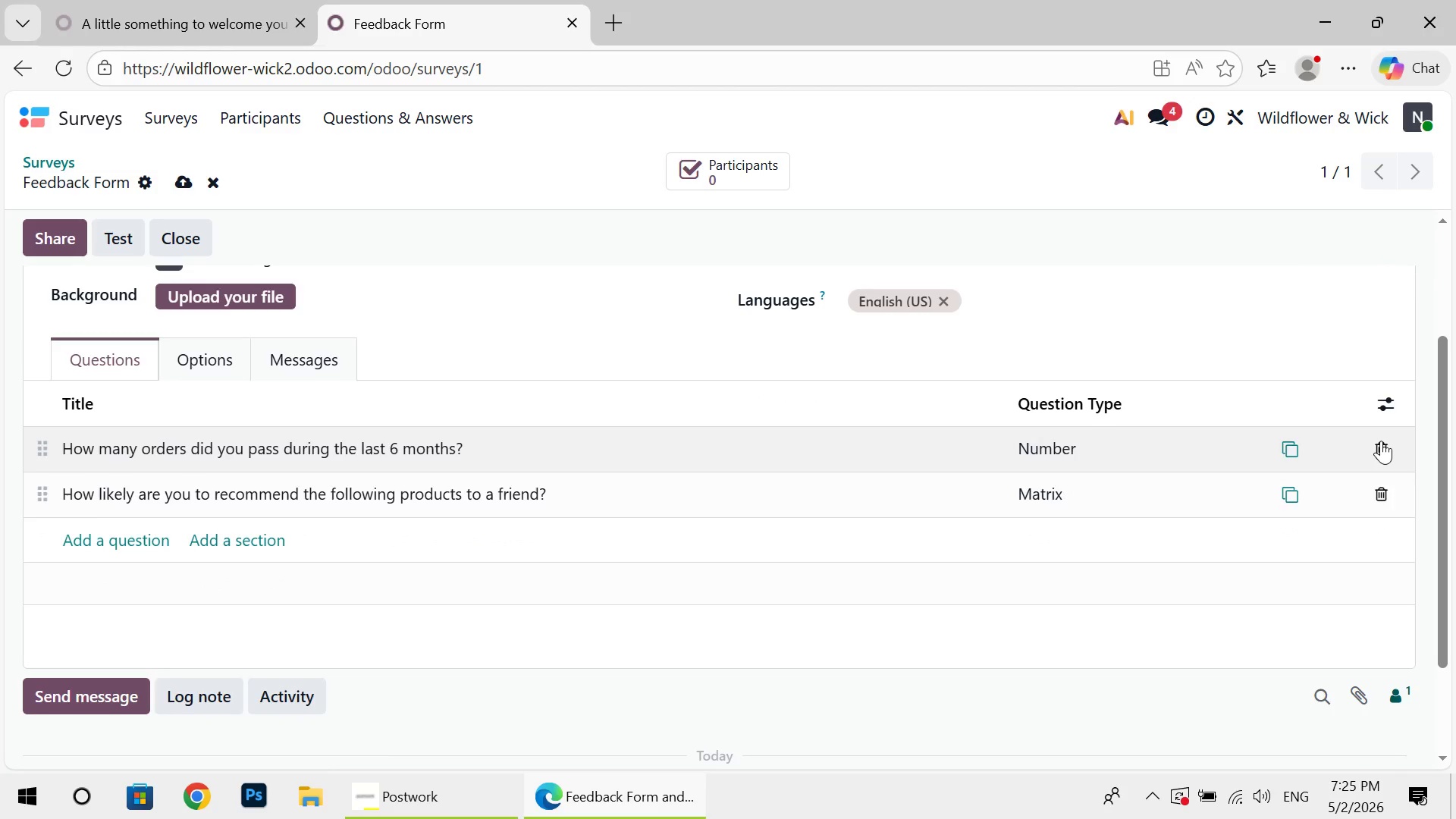 
left_click([1381, 441])
 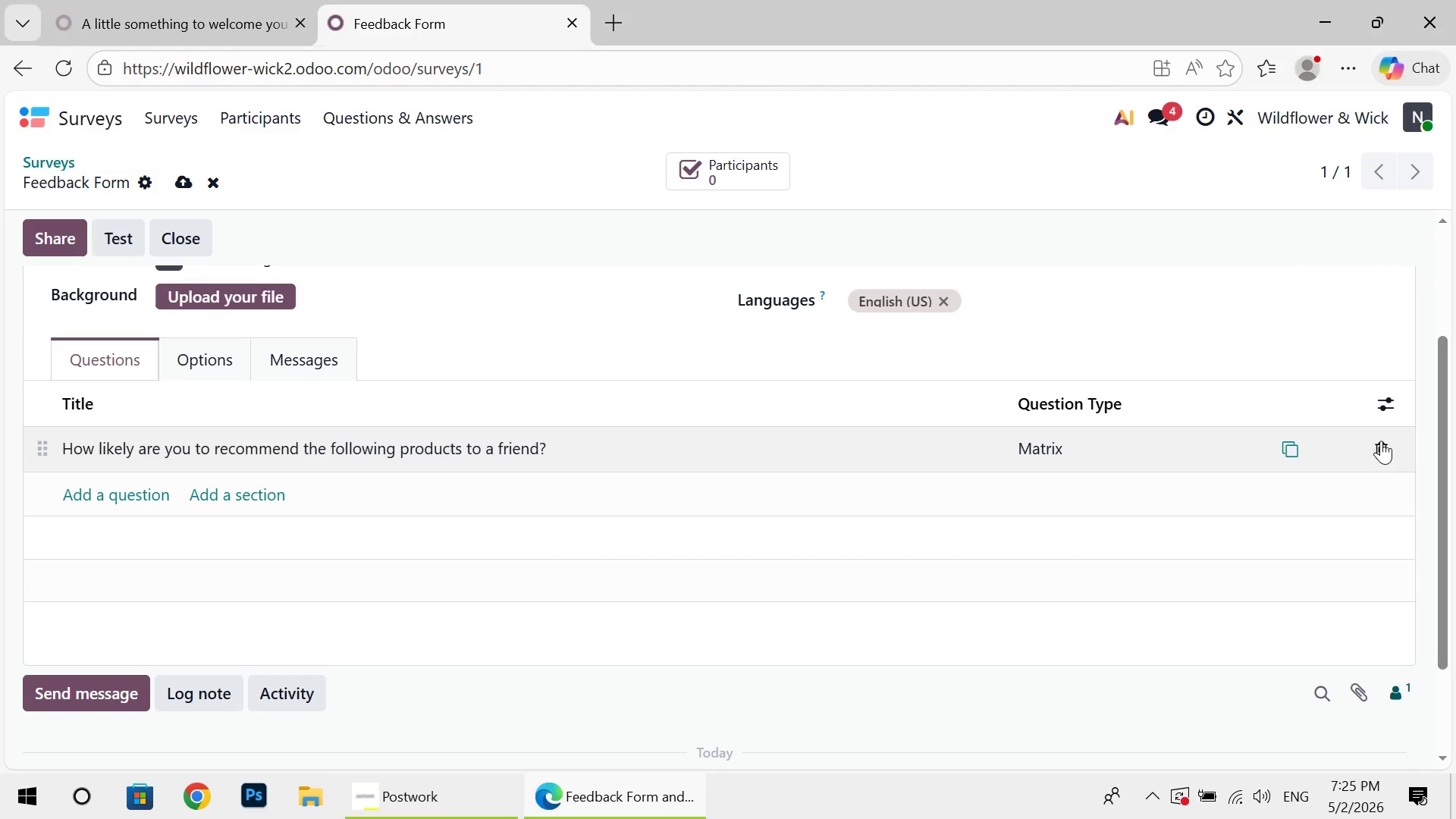 
left_click([1381, 441])
 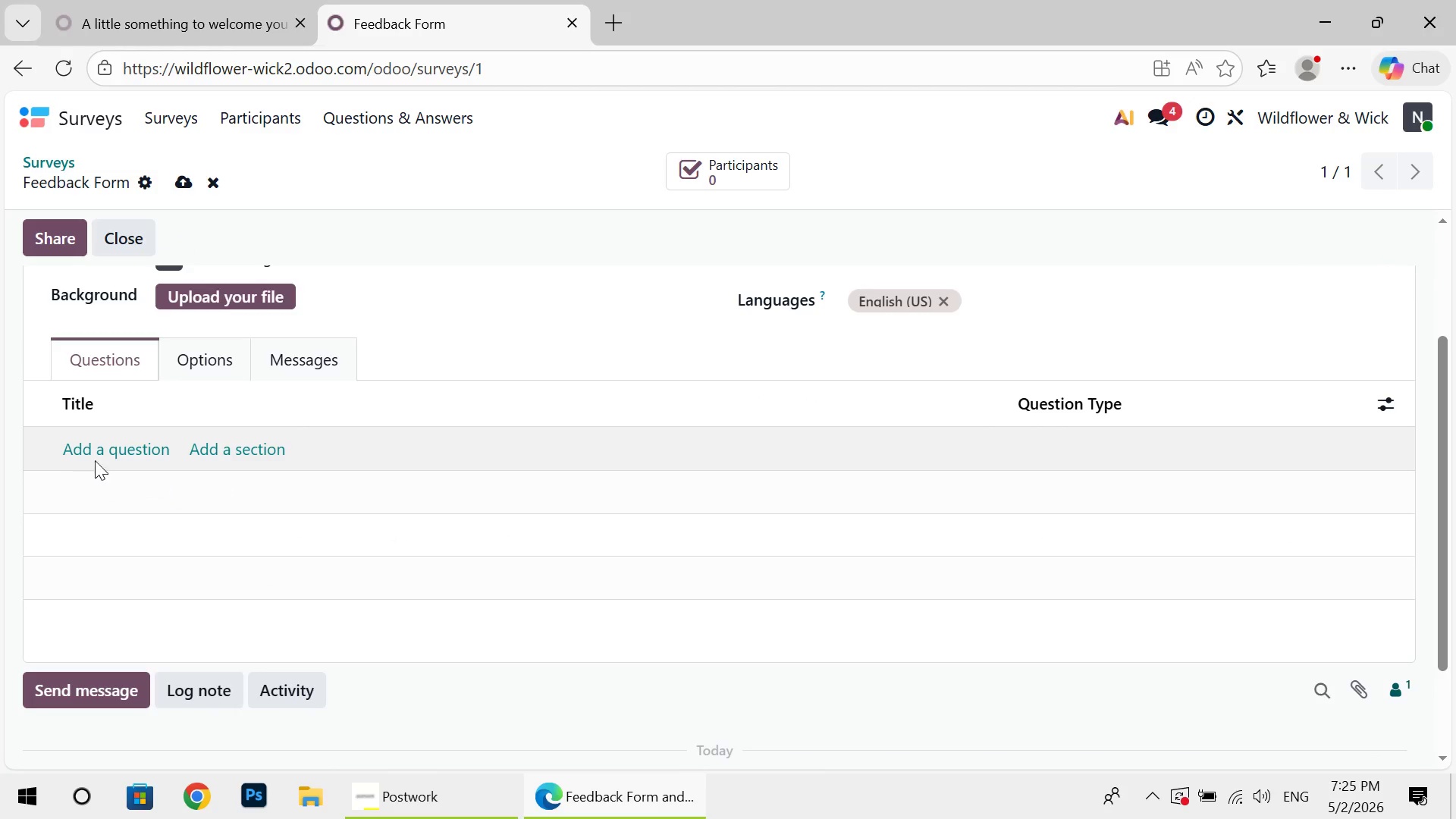 
left_click([111, 454])
 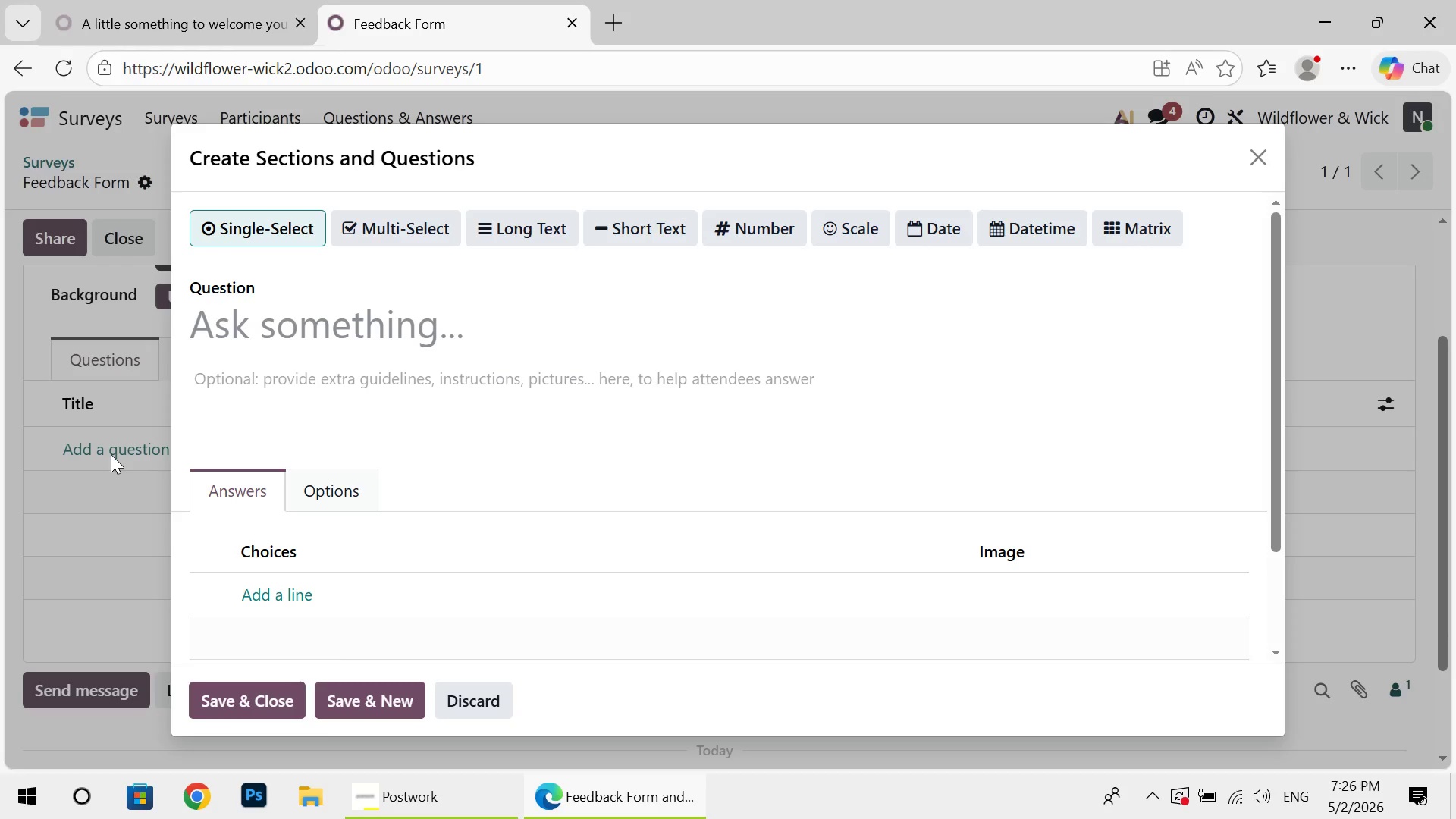 
wait(29.72)
 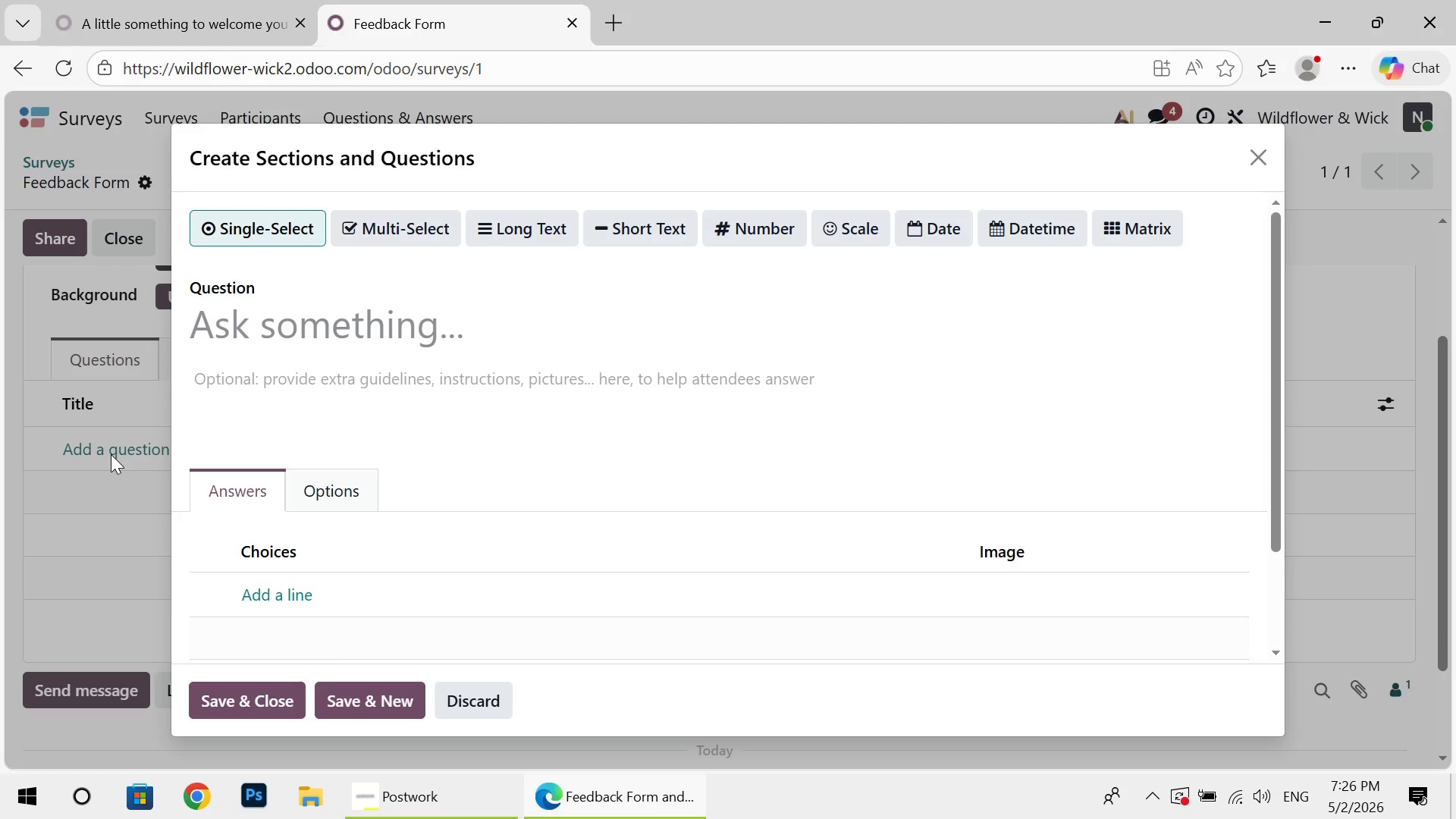 
left_click([435, 809])